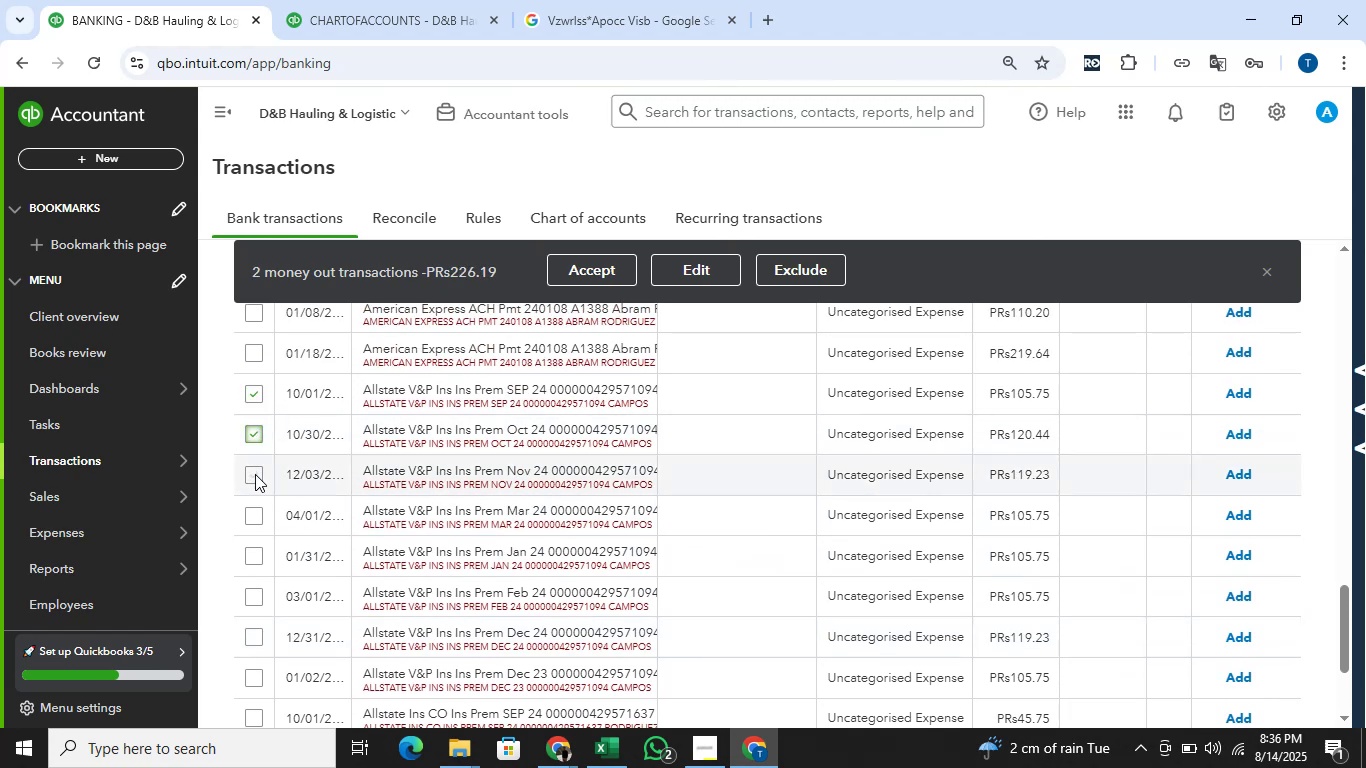 
left_click([255, 476])
 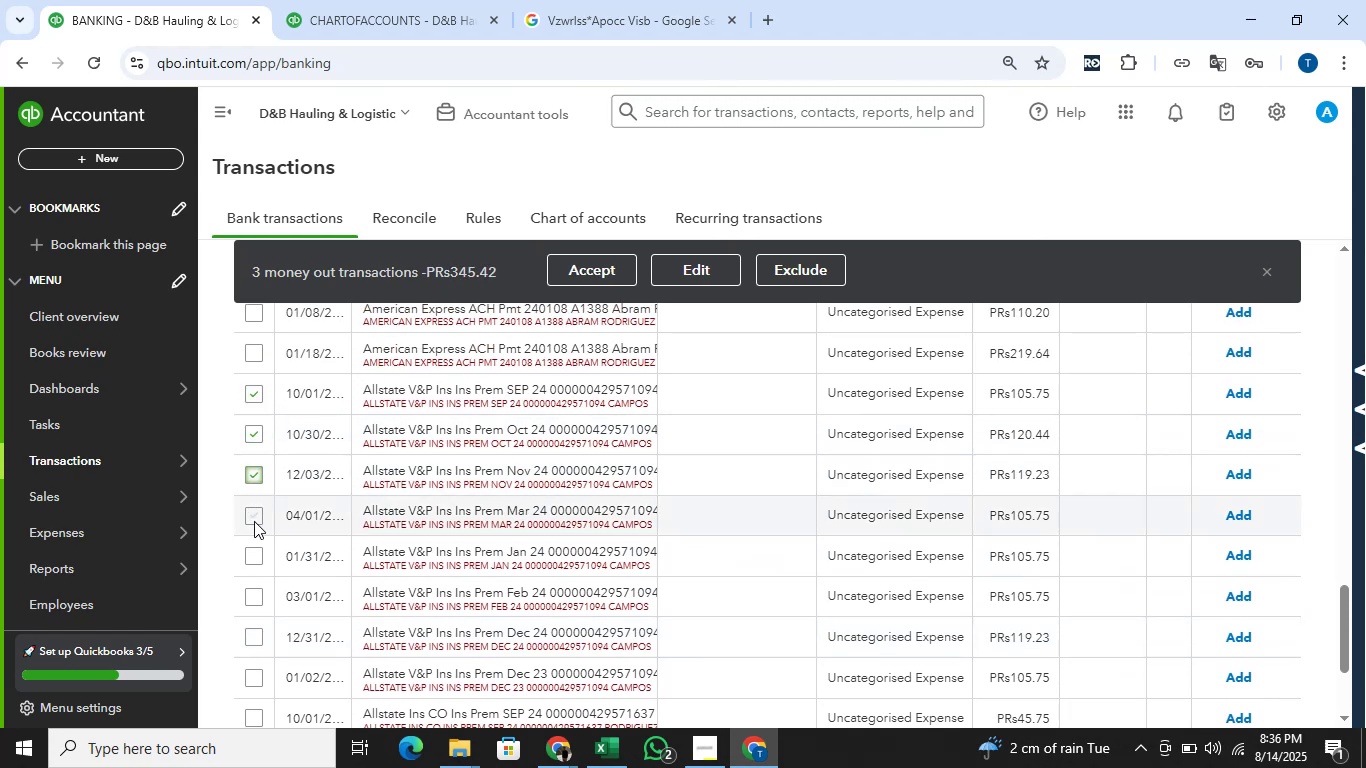 
left_click([254, 521])
 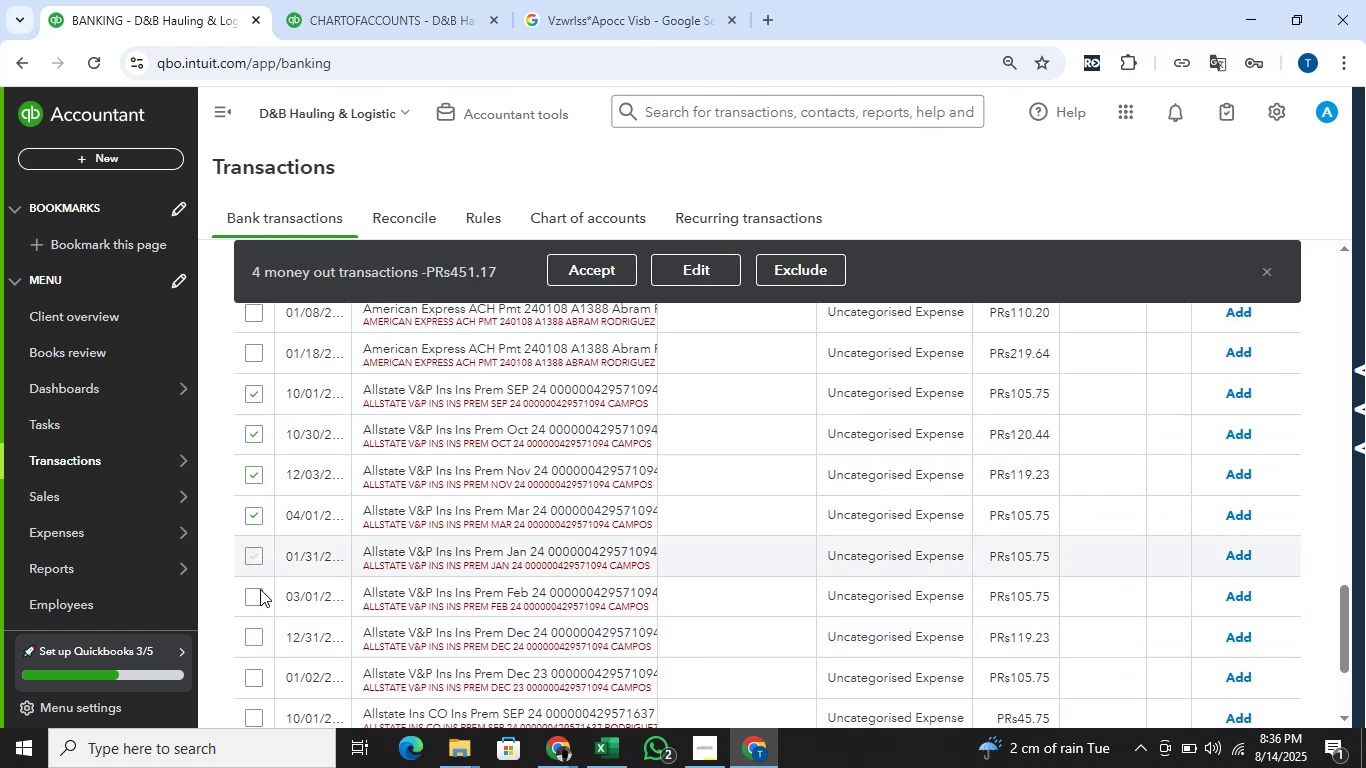 
left_click([256, 603])
 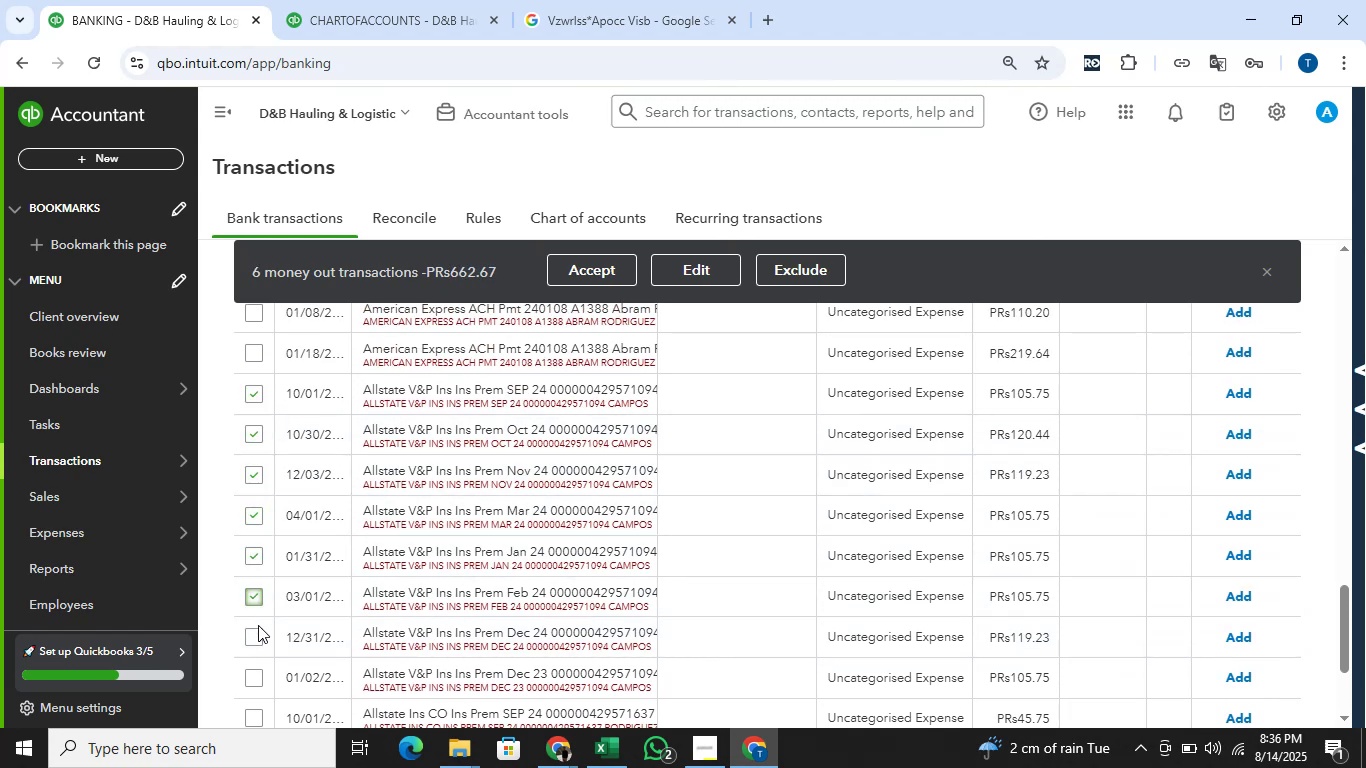 
left_click([258, 625])
 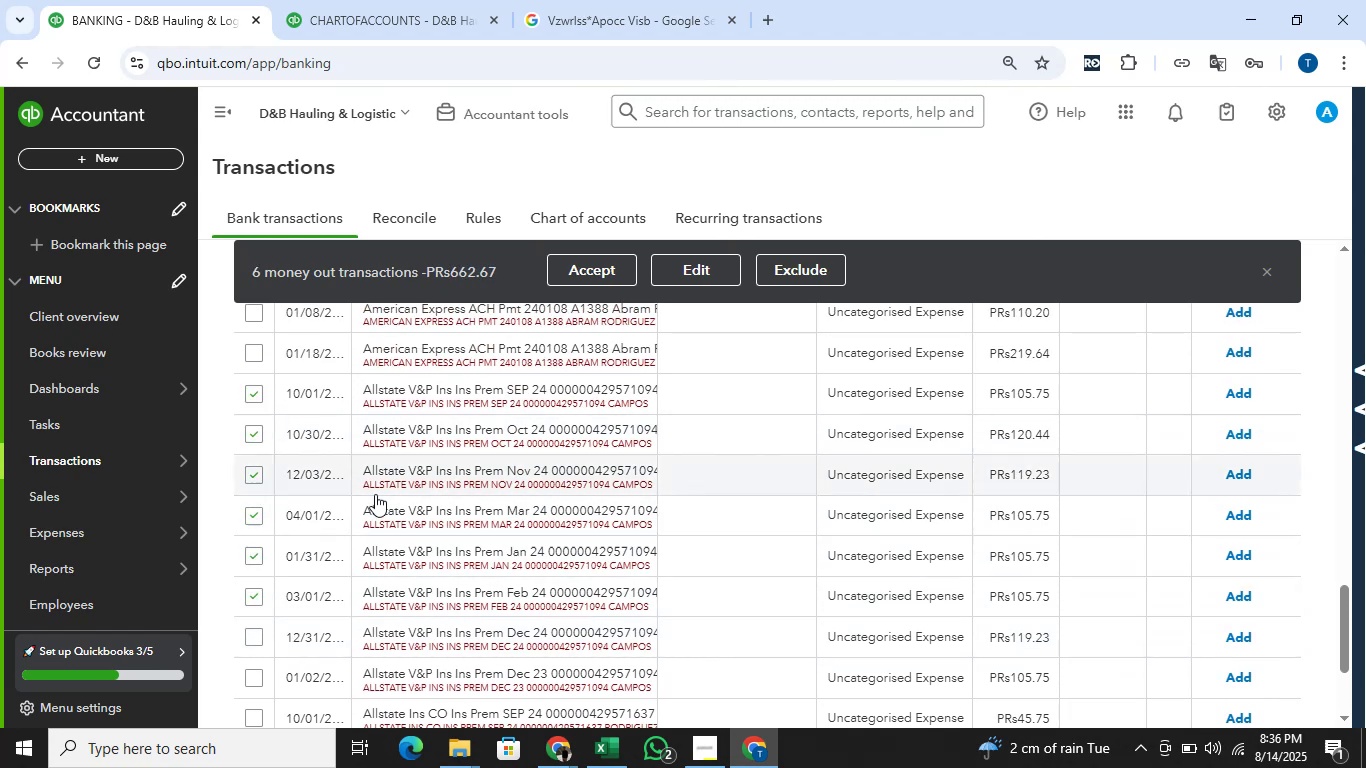 
scroll: coordinate [377, 490], scroll_direction: down, amount: 1.0
 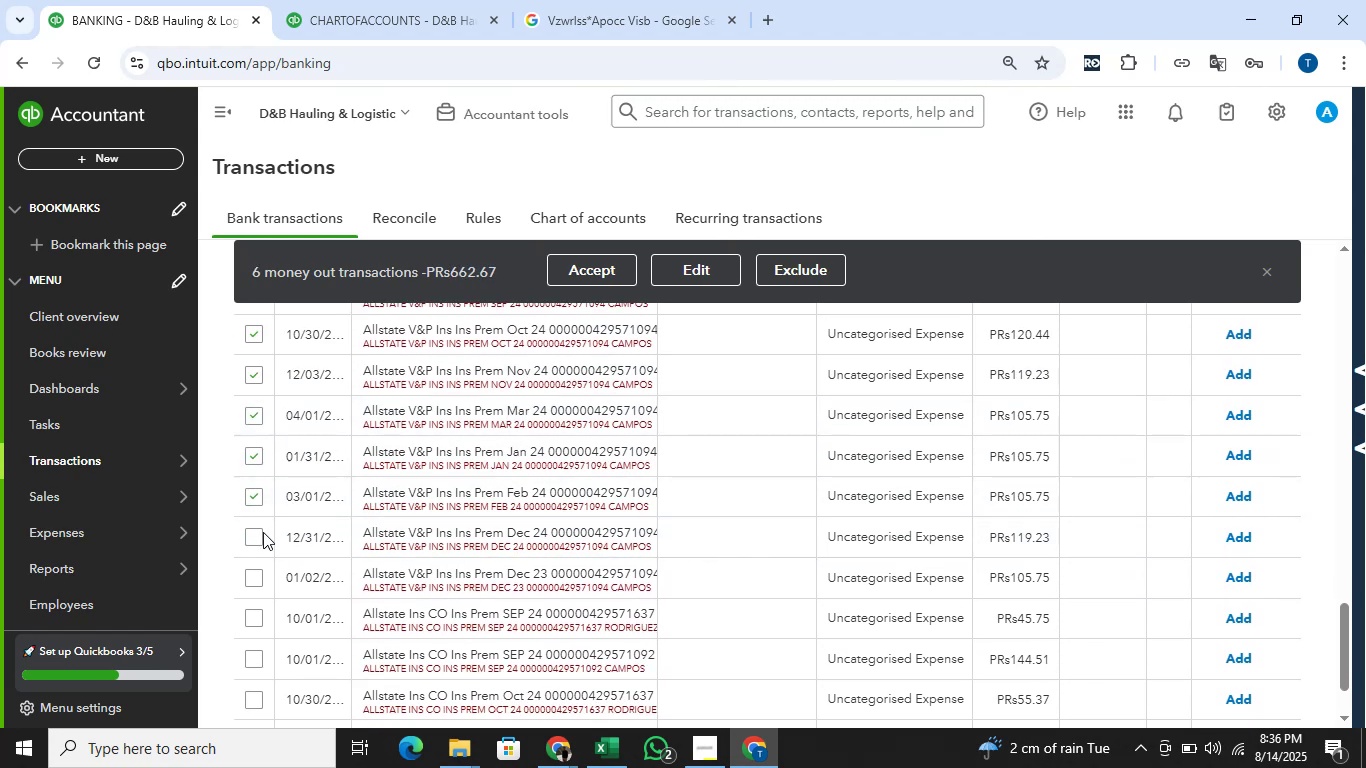 
left_click([254, 533])
 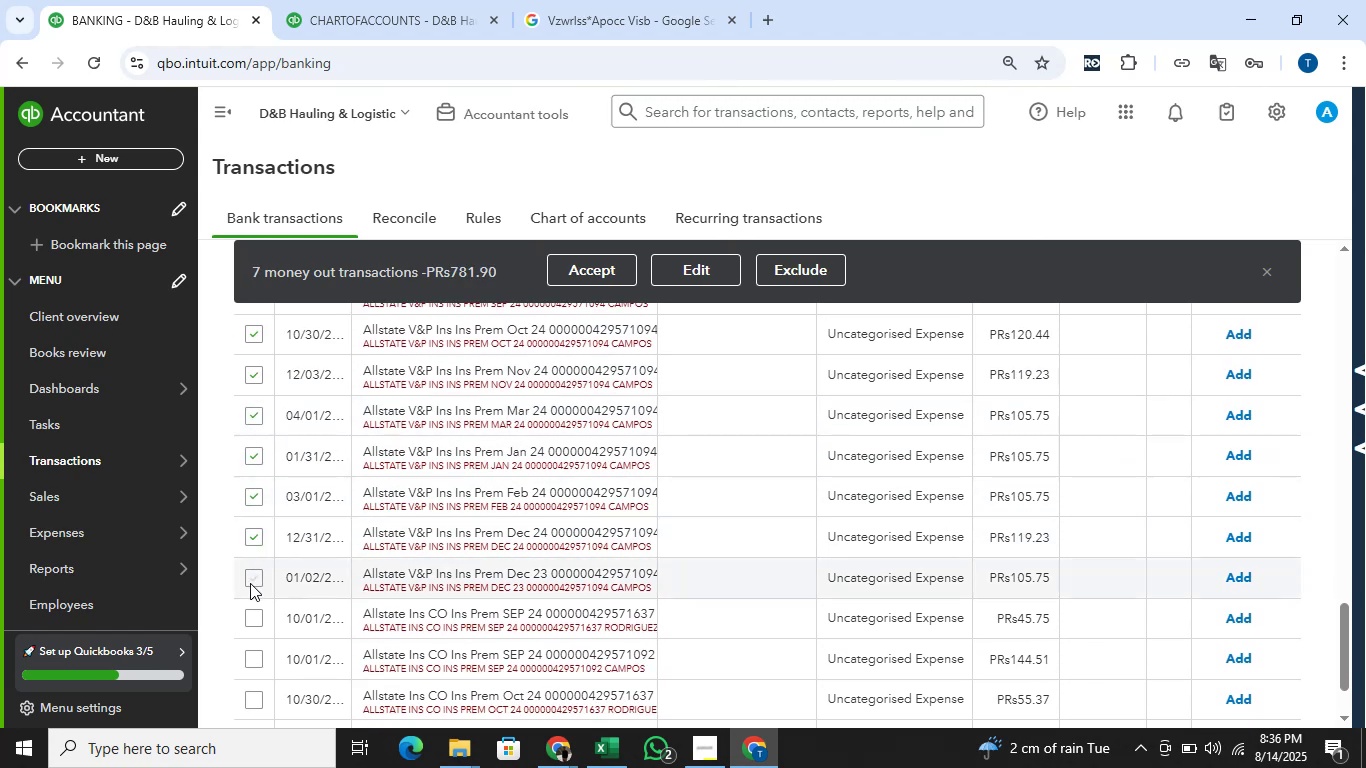 
scroll: coordinate [336, 540], scroll_direction: down, amount: 2.0
 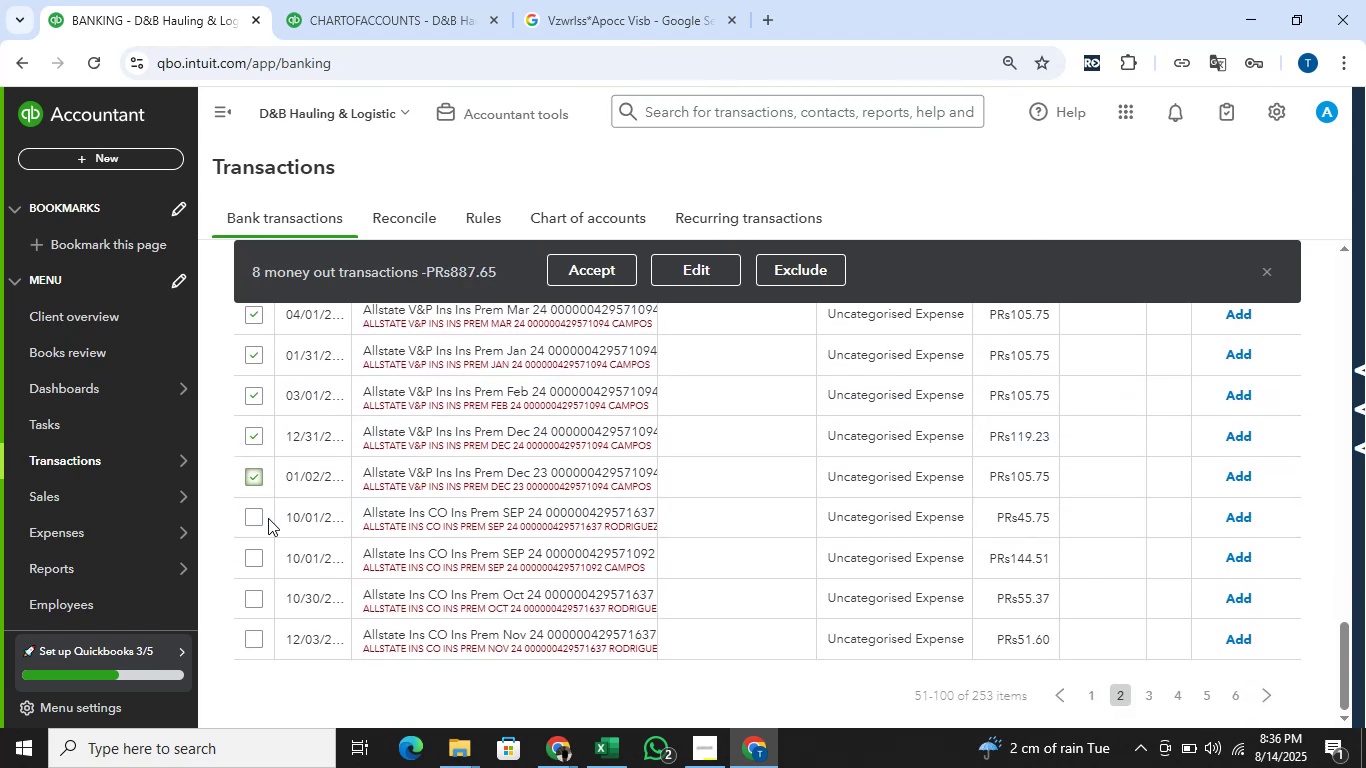 
left_click([260, 518])
 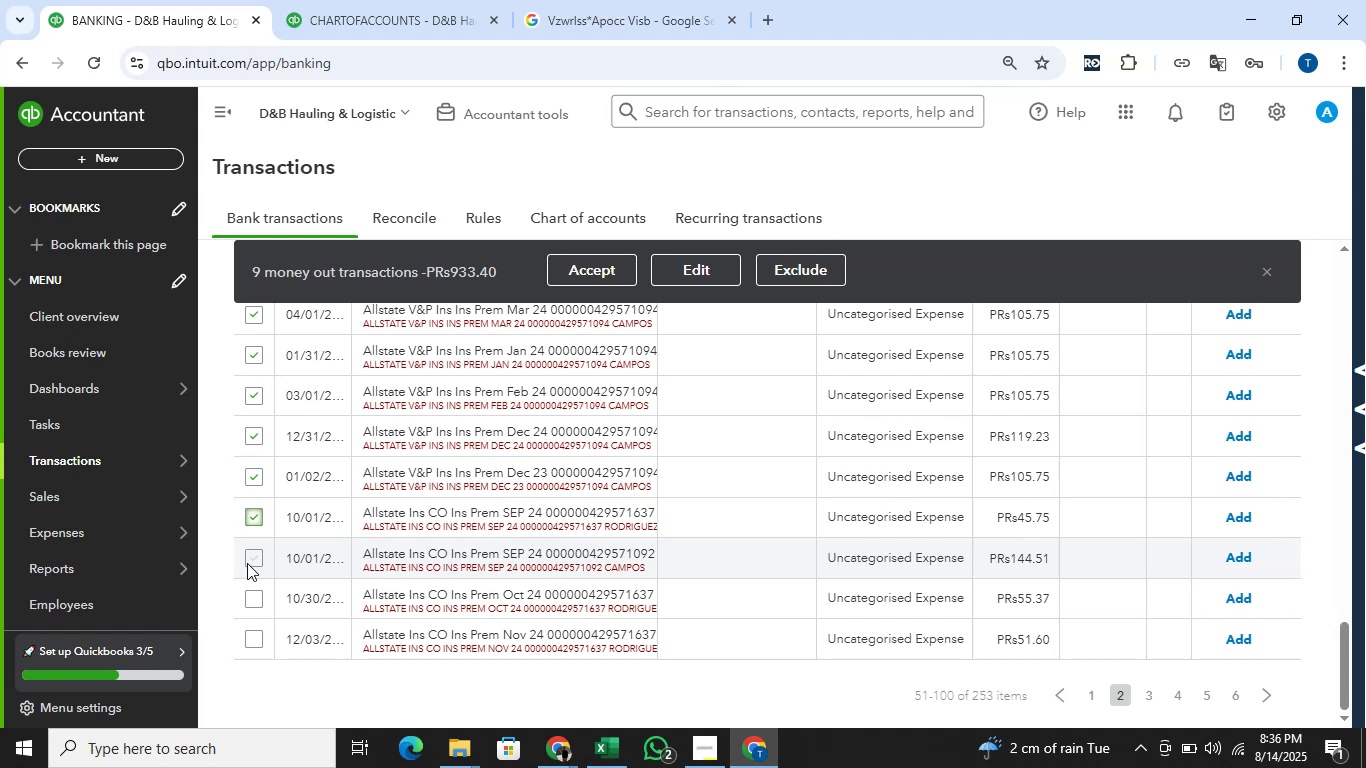 
left_click([247, 563])
 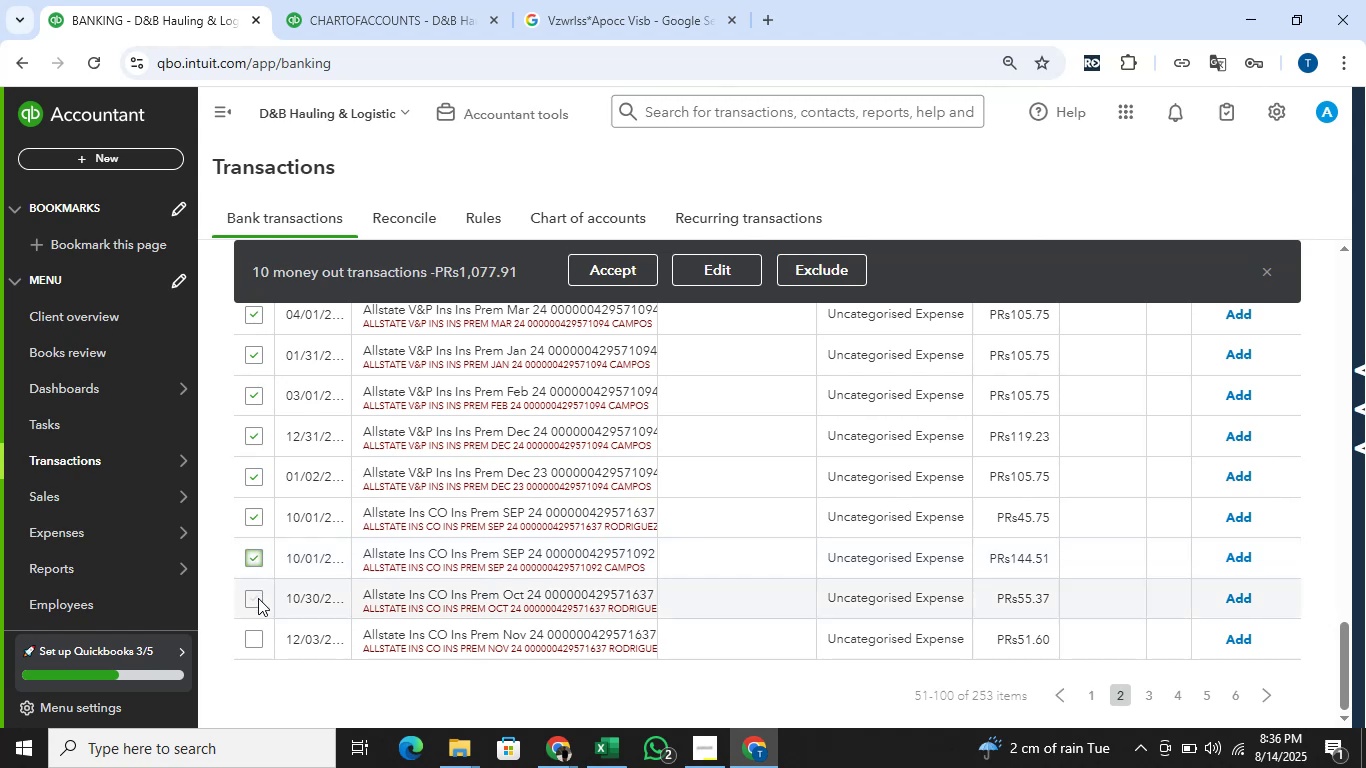 
left_click([258, 598])
 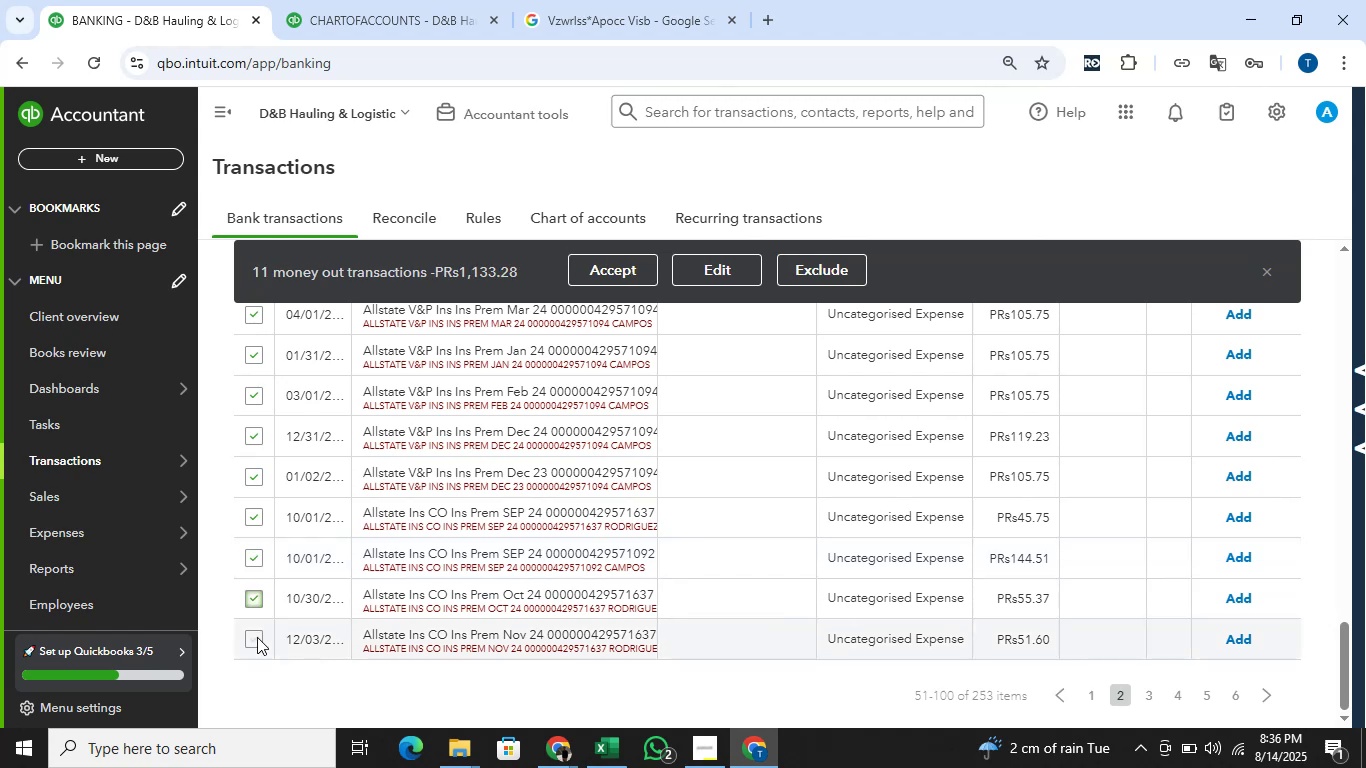 
left_click([257, 637])
 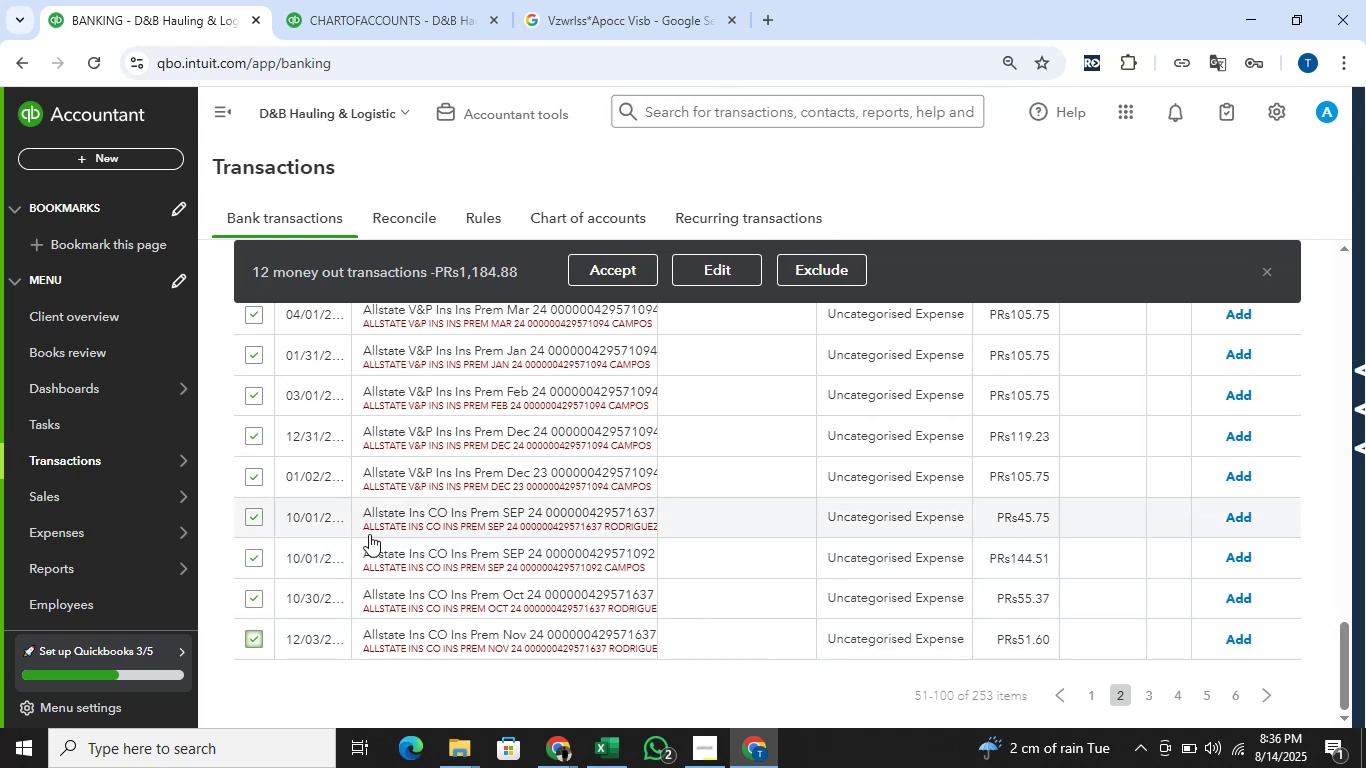 
scroll: coordinate [368, 534], scroll_direction: up, amount: 3.0
 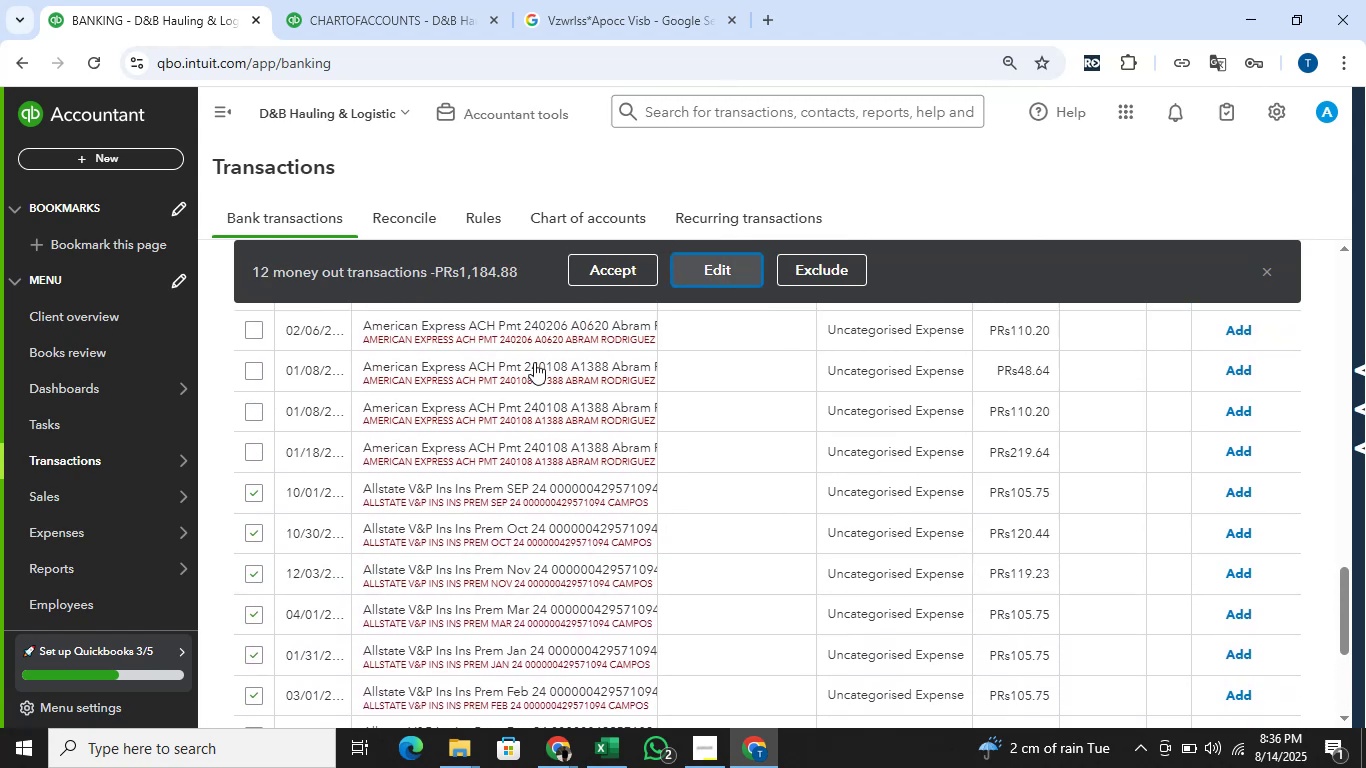 
left_click([536, 357])
 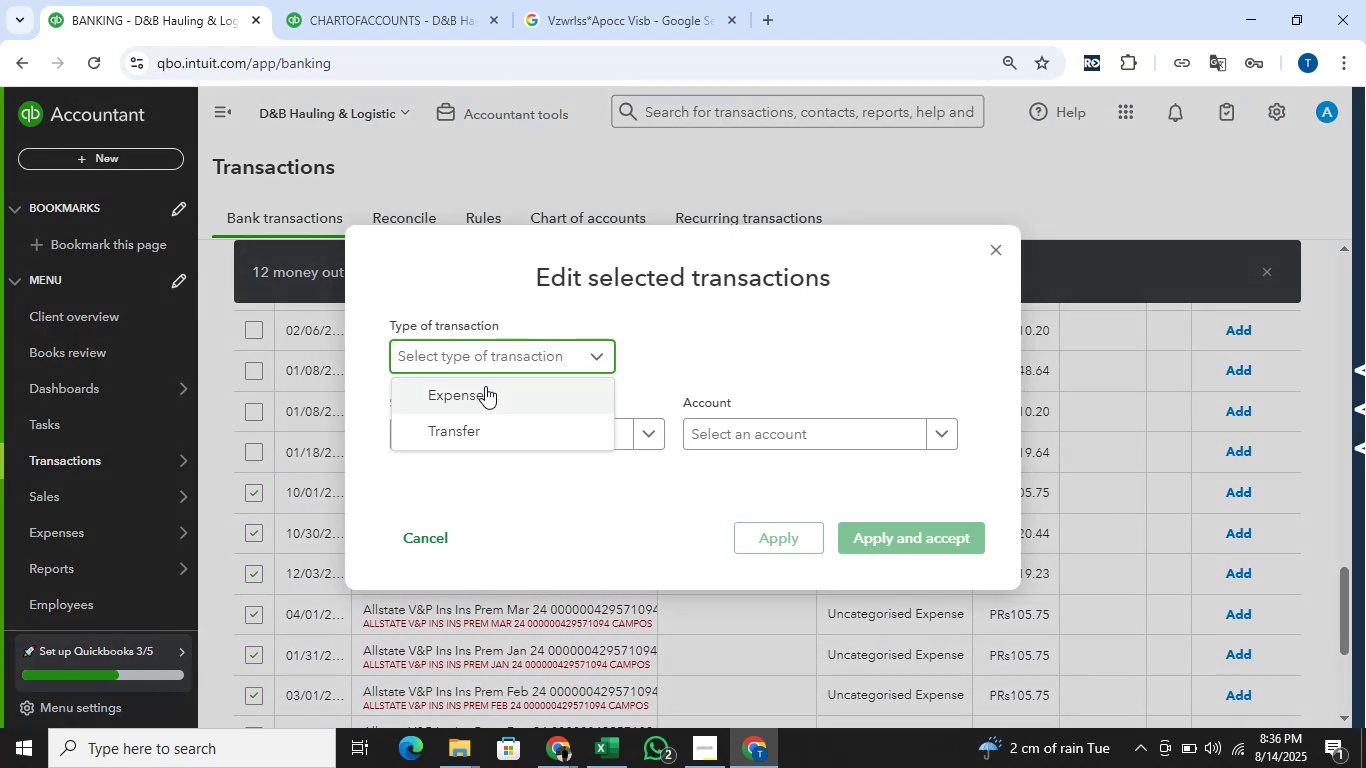 
left_click([485, 386])
 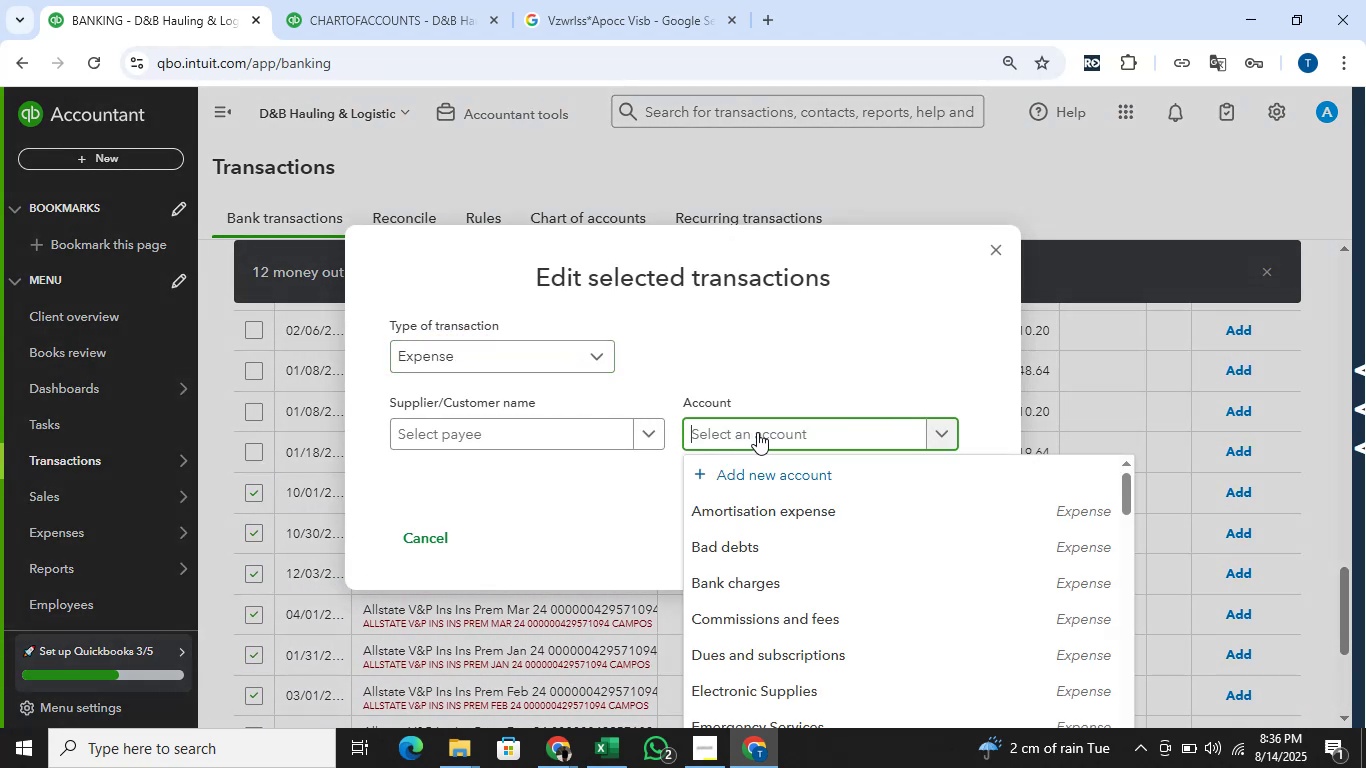 
type(insur)
 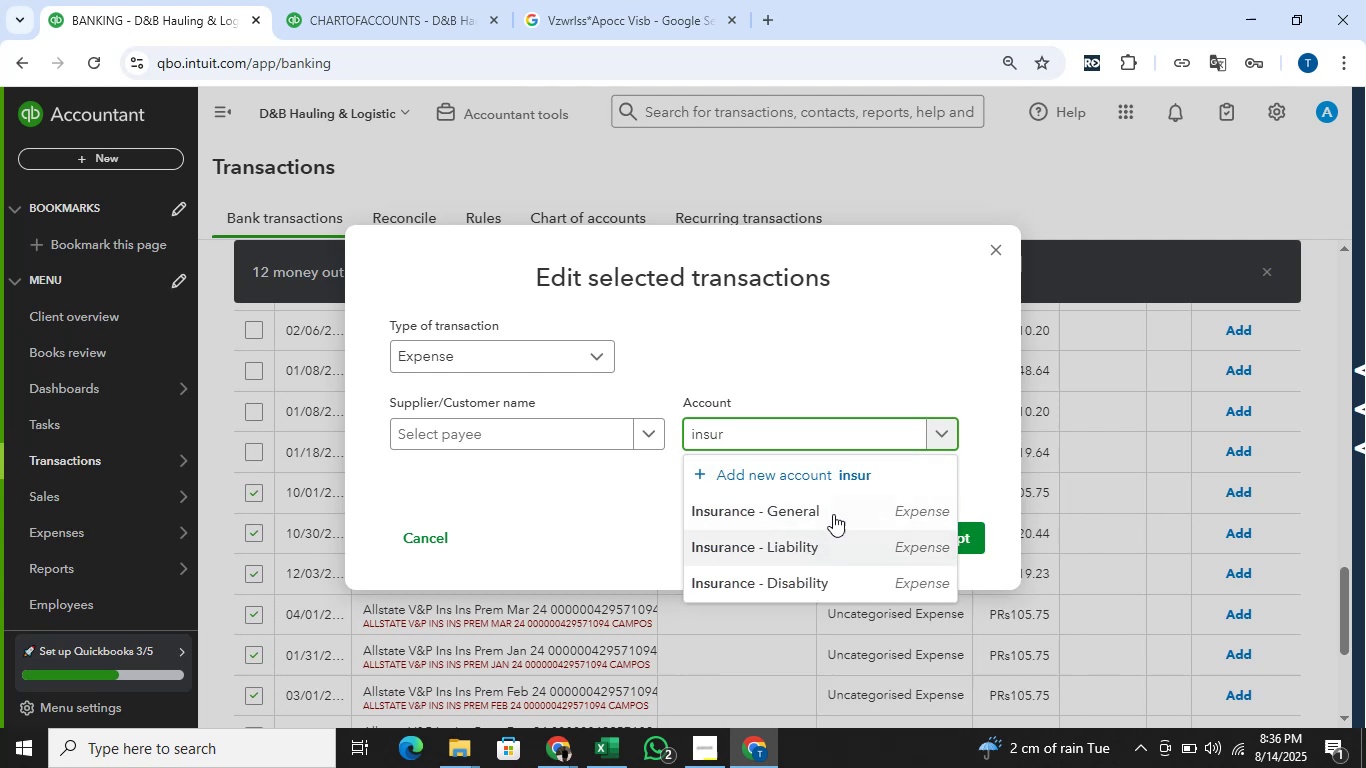 
left_click([837, 509])
 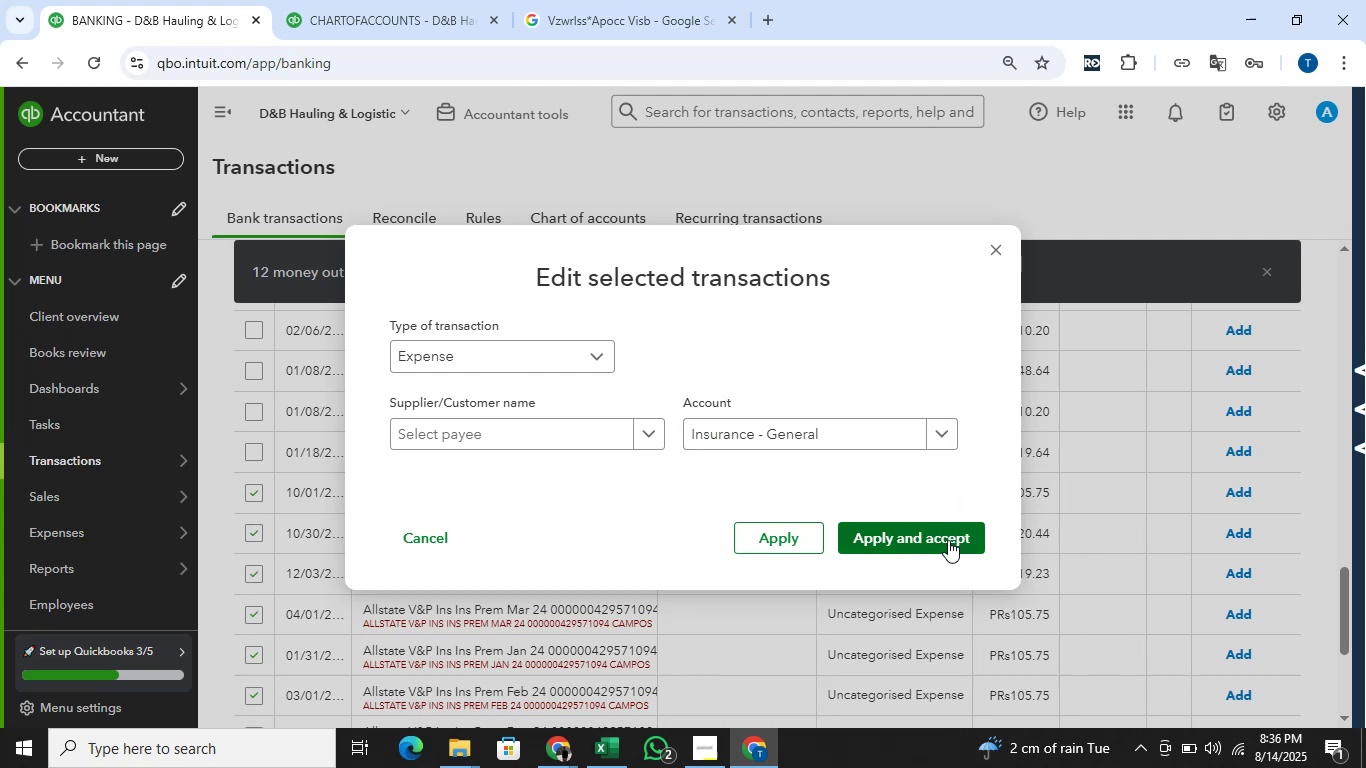 
left_click([948, 540])
 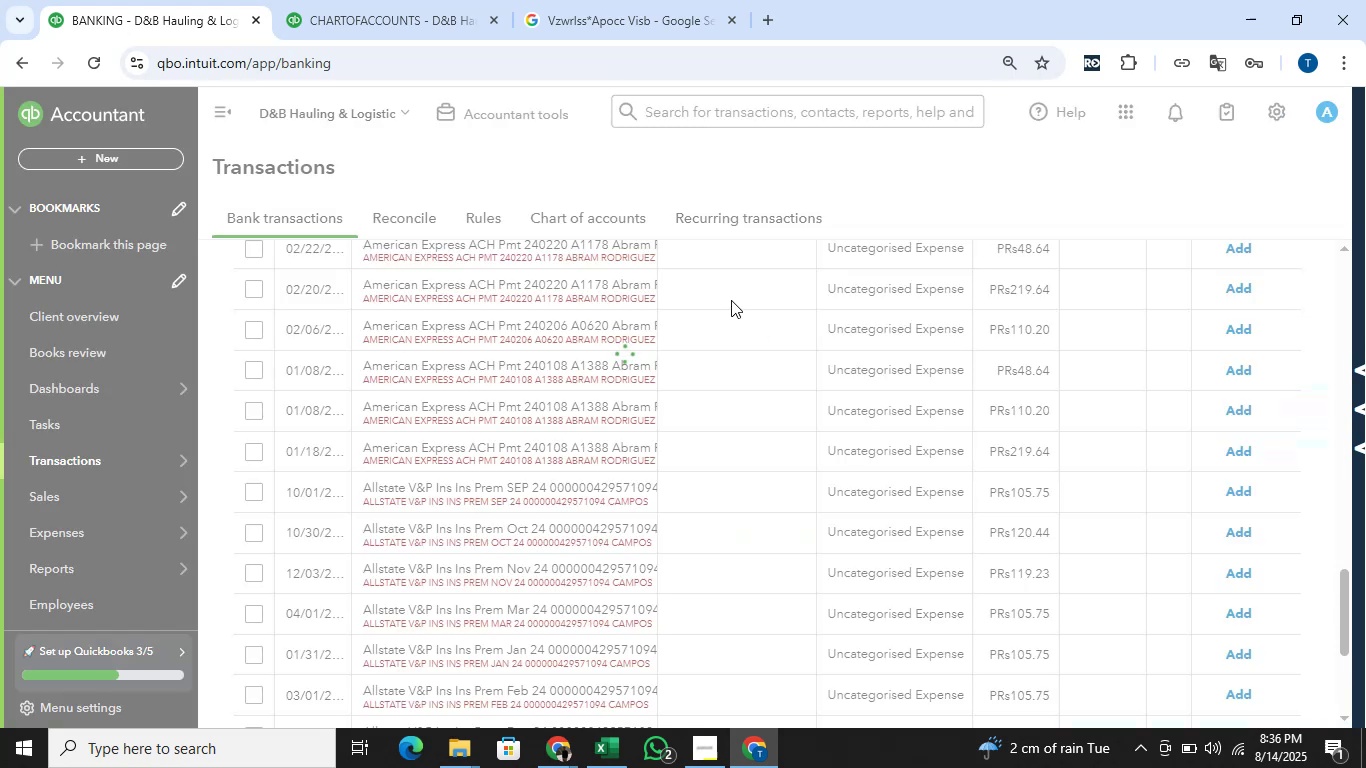 
wait(5.14)
 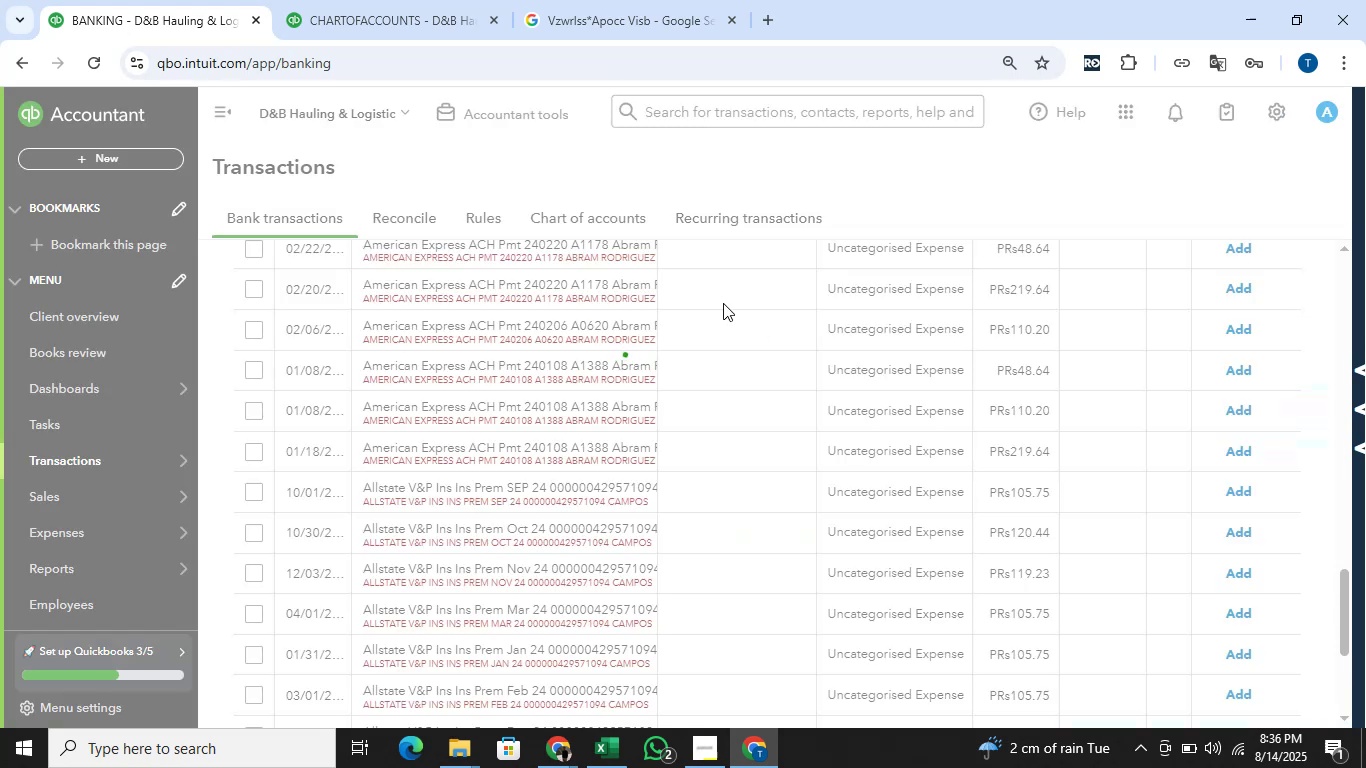 
scroll: coordinate [733, 300], scroll_direction: down, amount: 1.0
 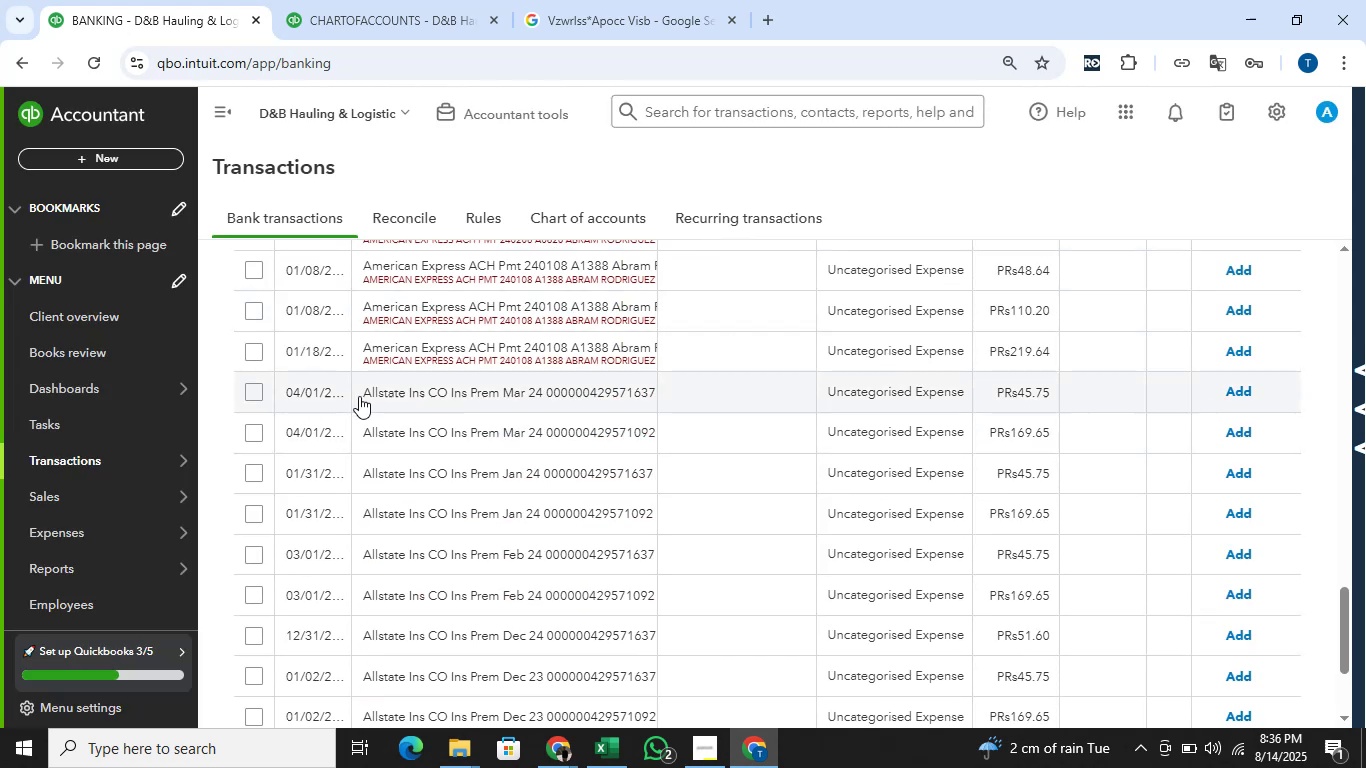 
wait(6.85)
 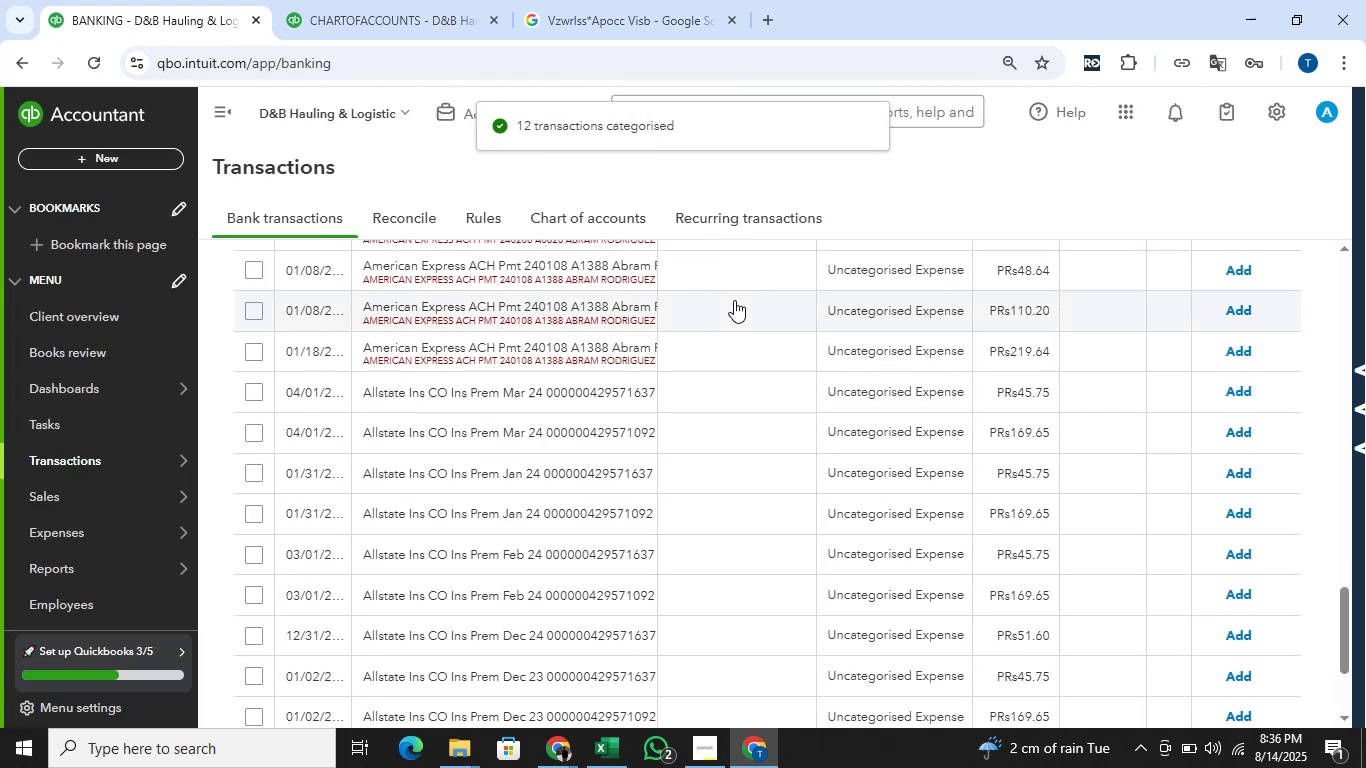 
left_click_drag(start_coordinate=[503, 392], to_coordinate=[360, 404])
 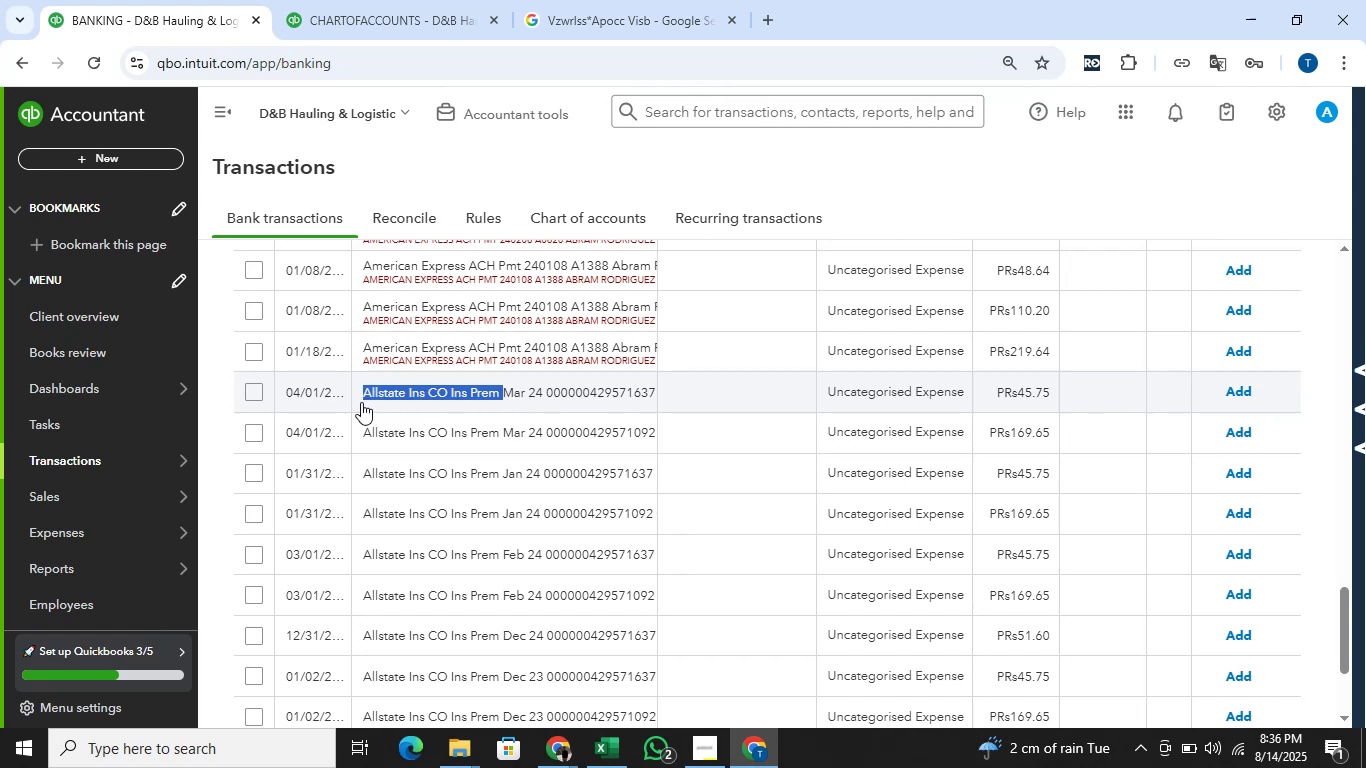 
hold_key(key=ControlLeft, duration=0.54)
 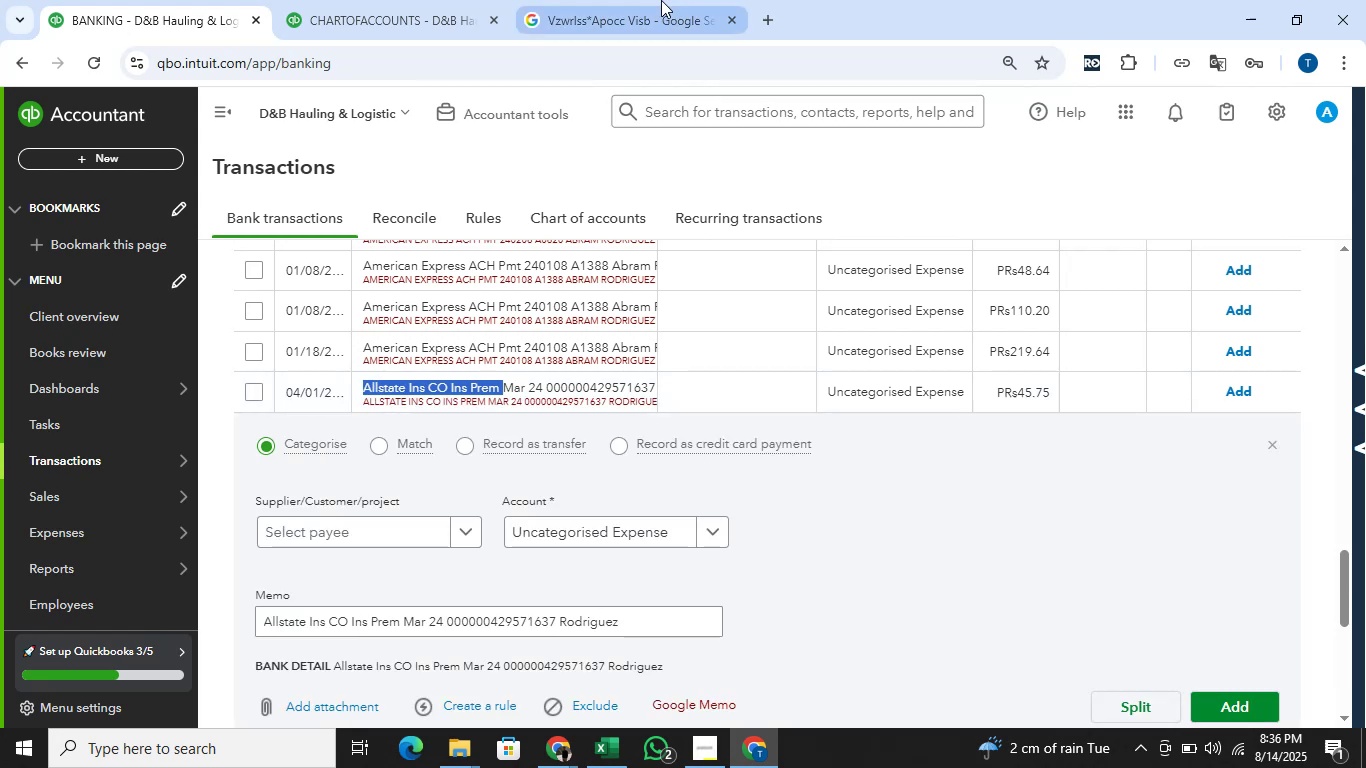 
left_click([661, 0])
 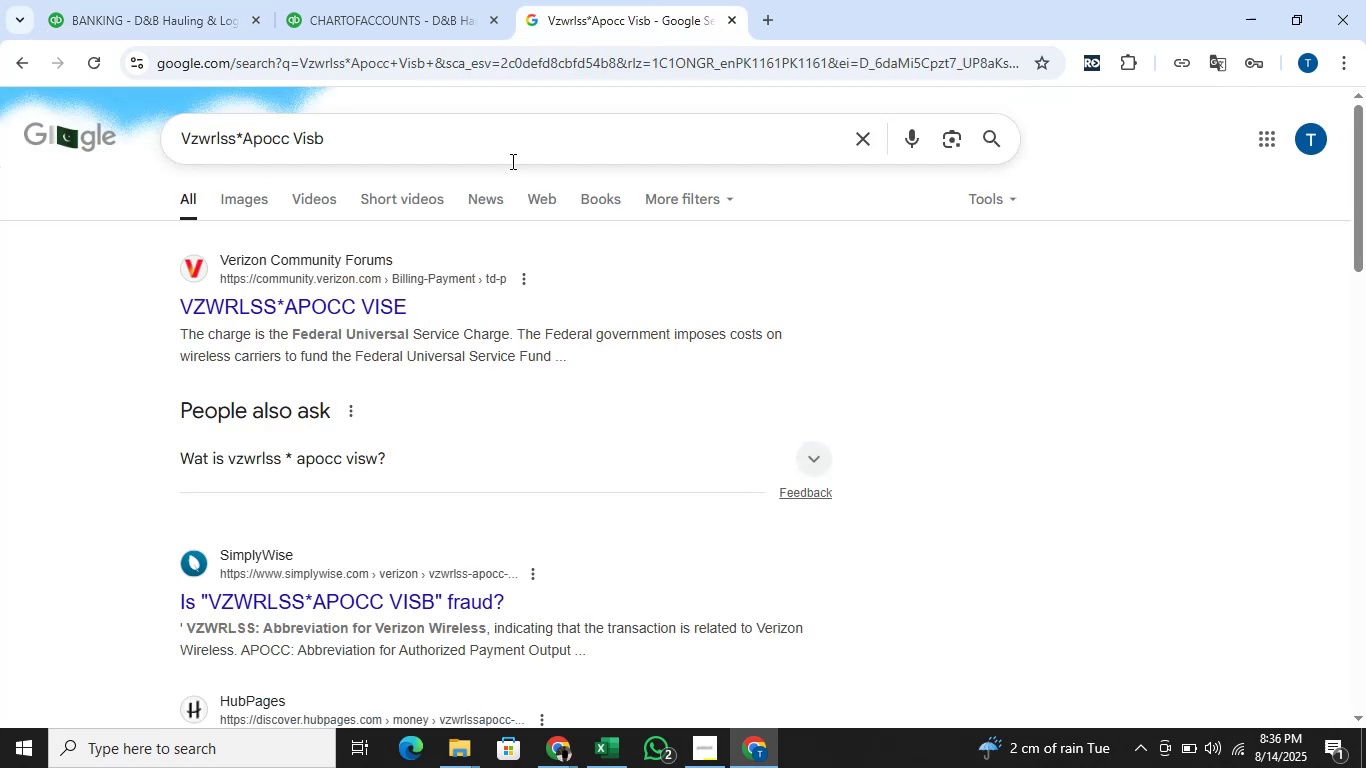 
left_click([511, 161])
 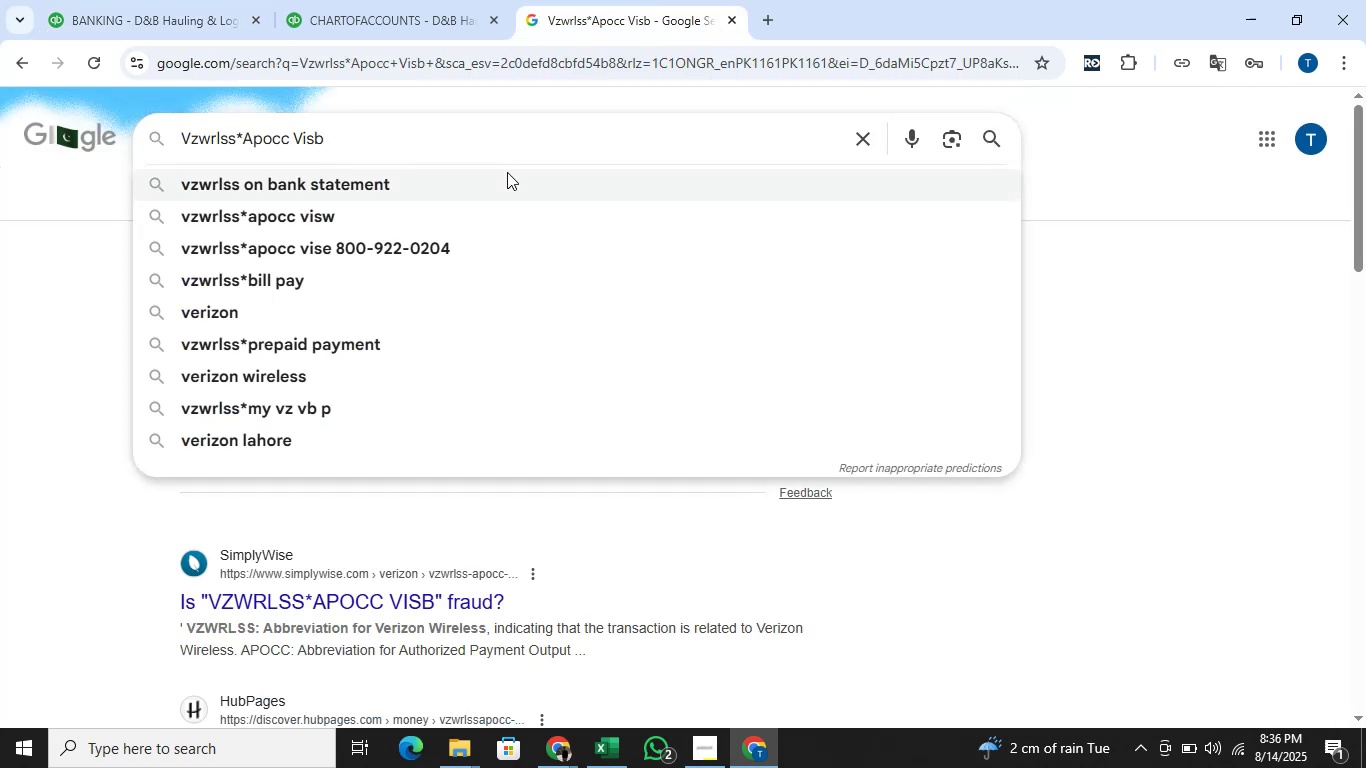 
hold_key(key=Backspace, duration=1.3)
 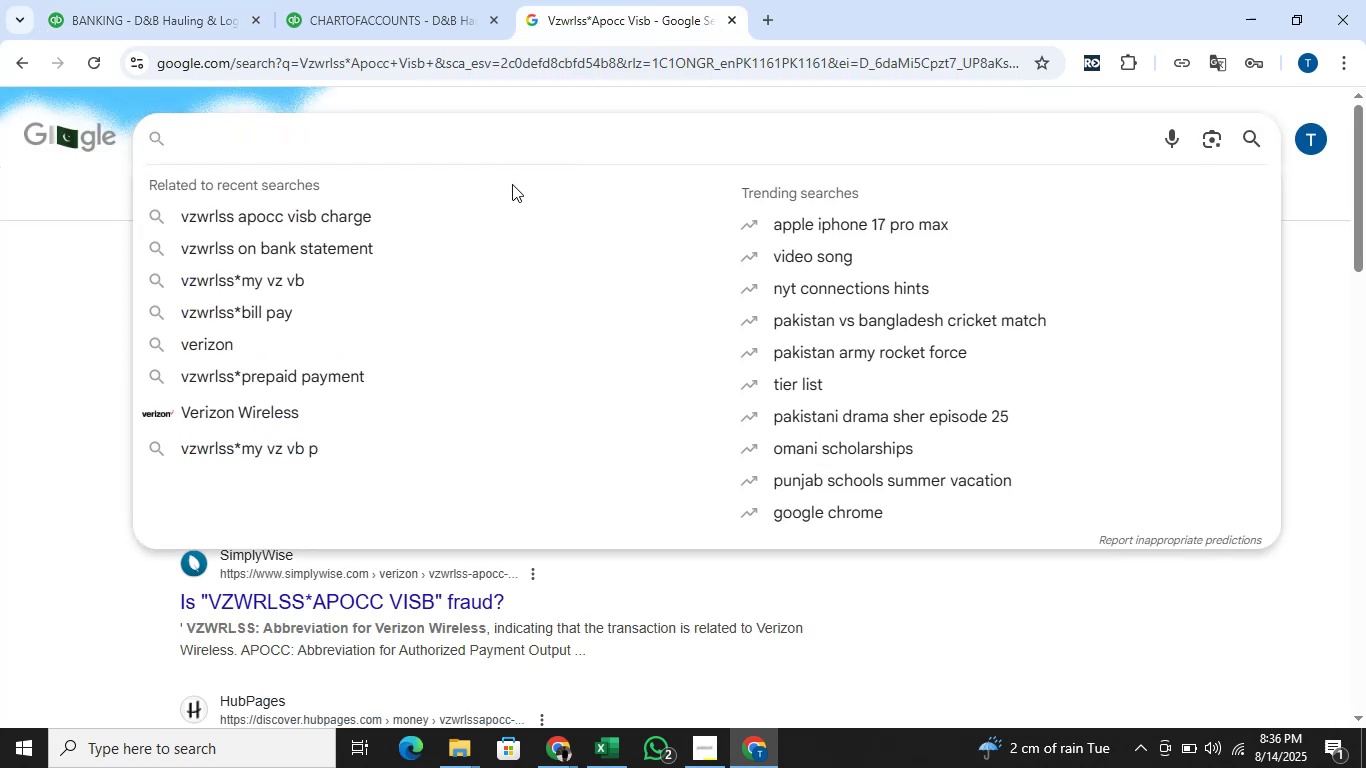 
key(Control+V)
 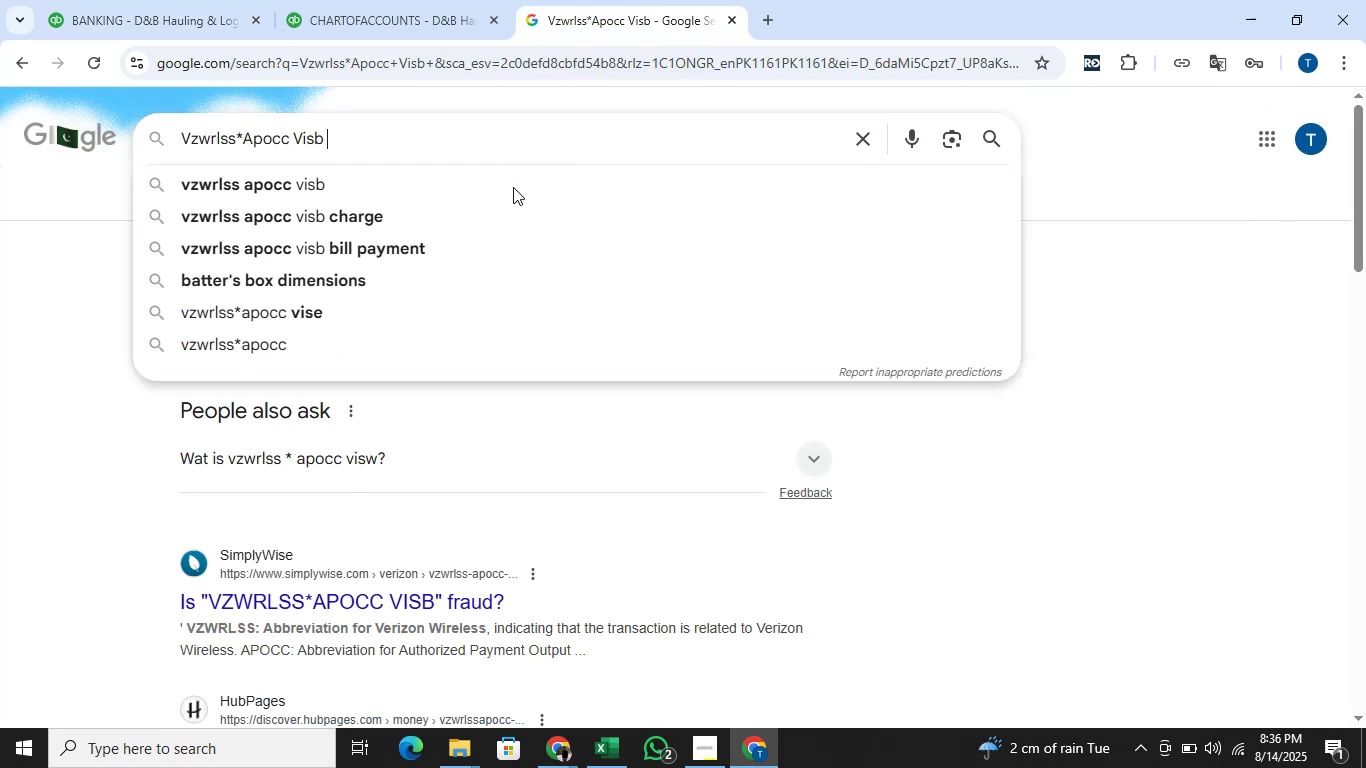 
key(Enter)
 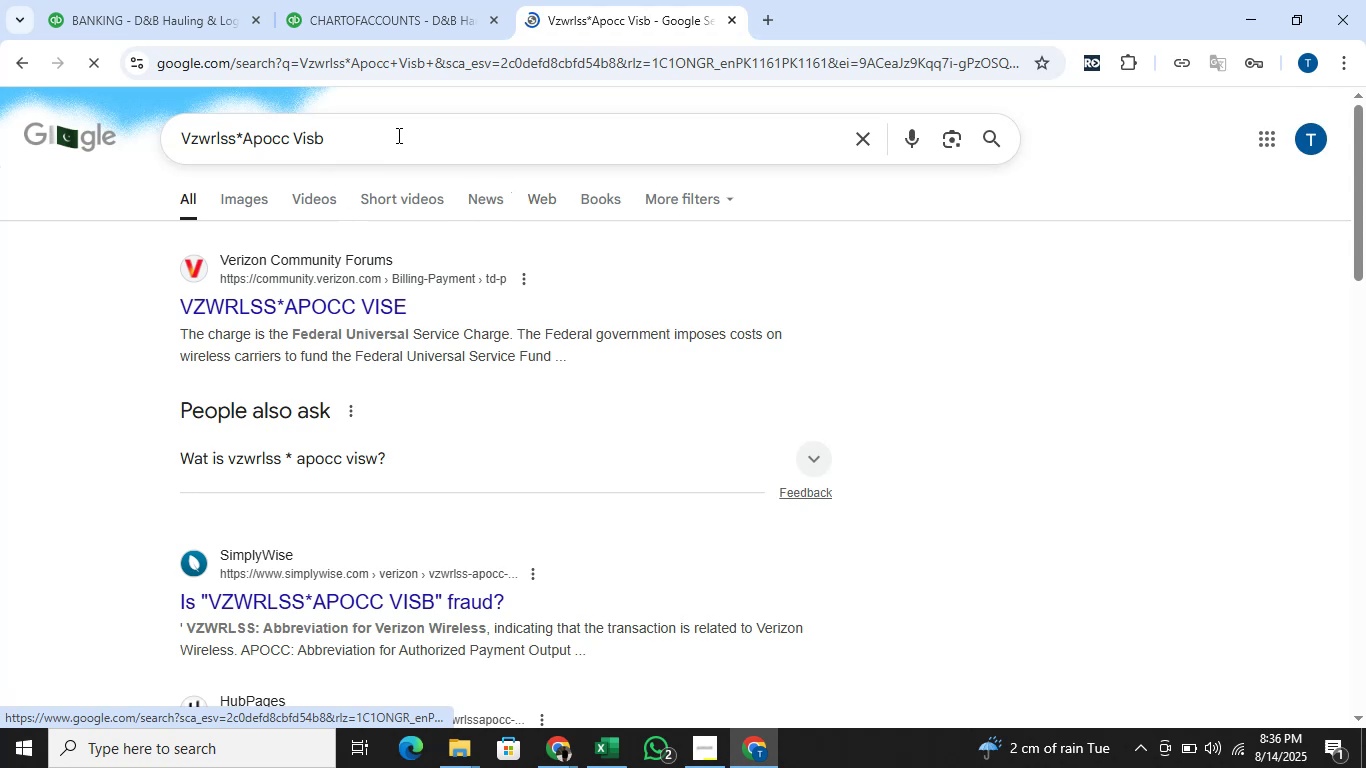 
left_click([193, 0])
 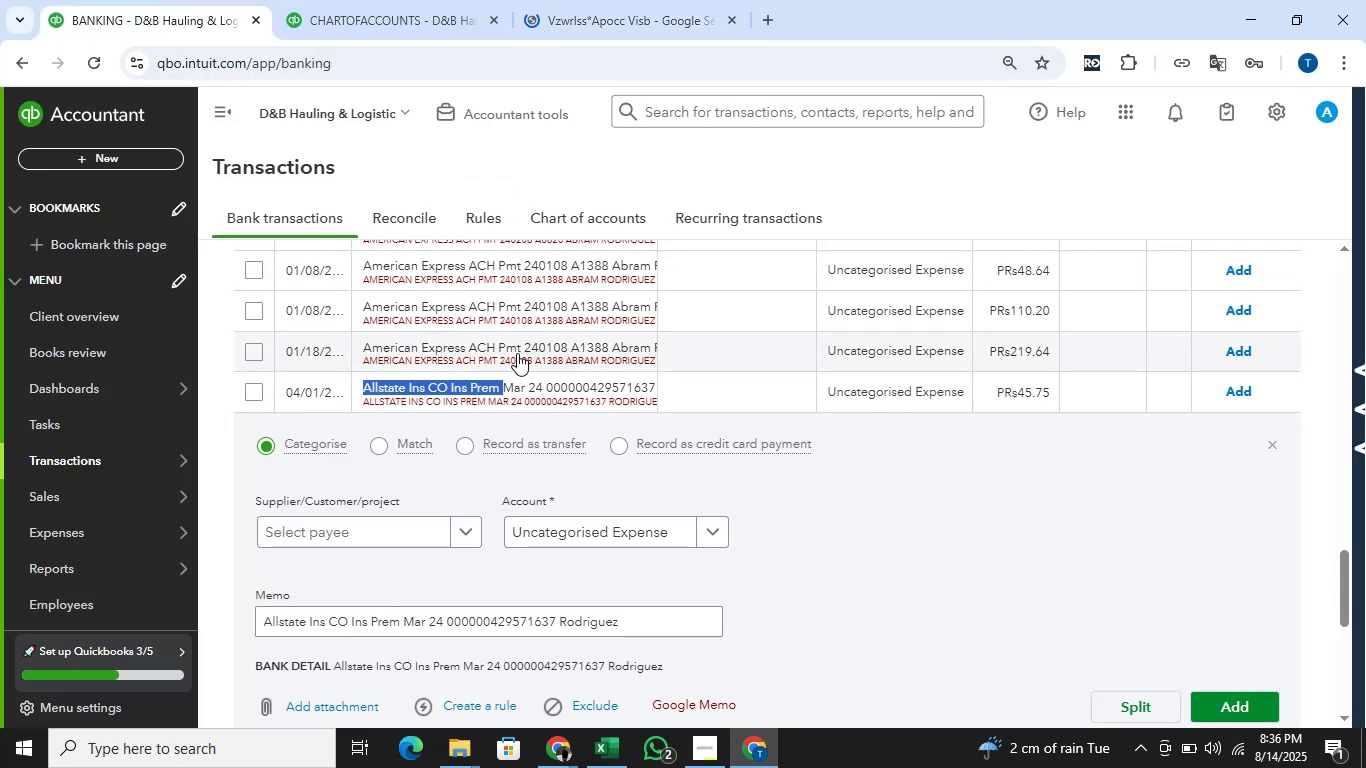 
key(Control+C)
 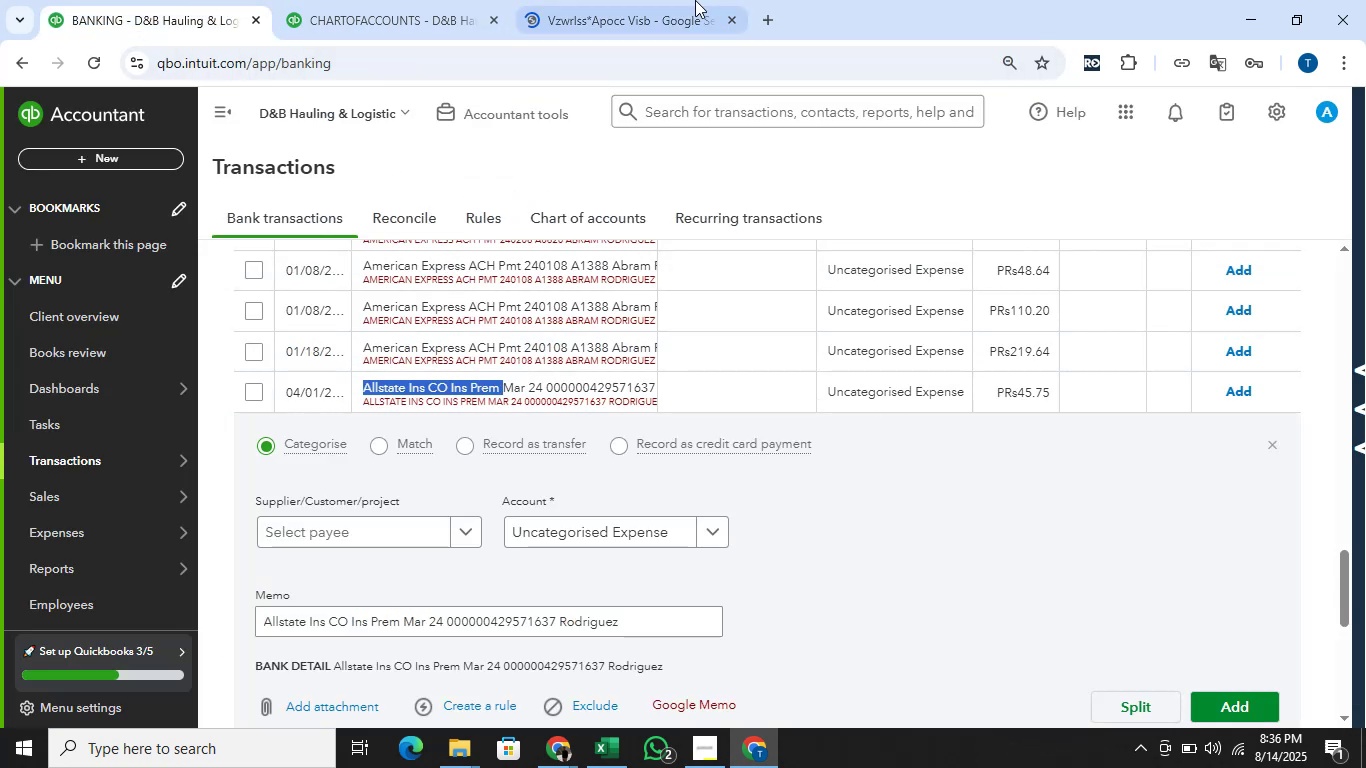 
left_click([696, 0])
 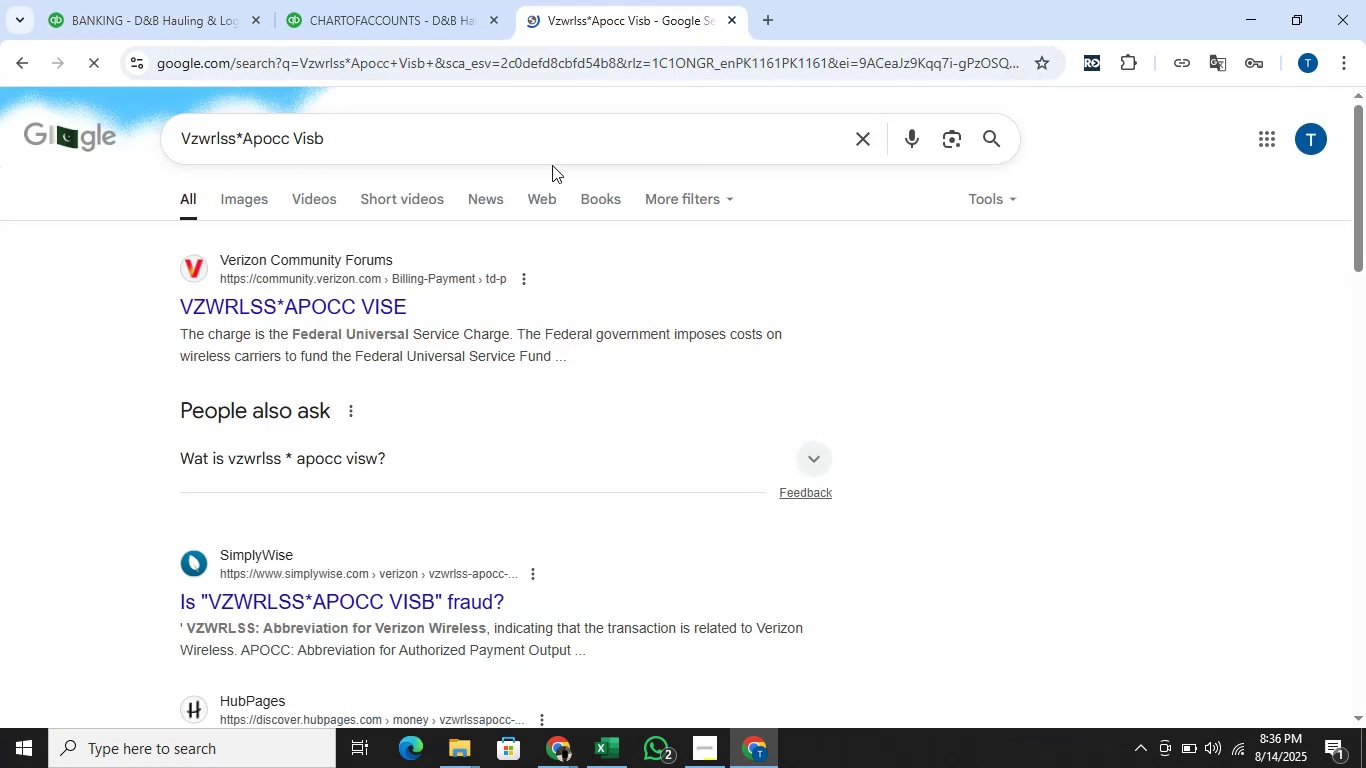 
double_click([553, 134])
 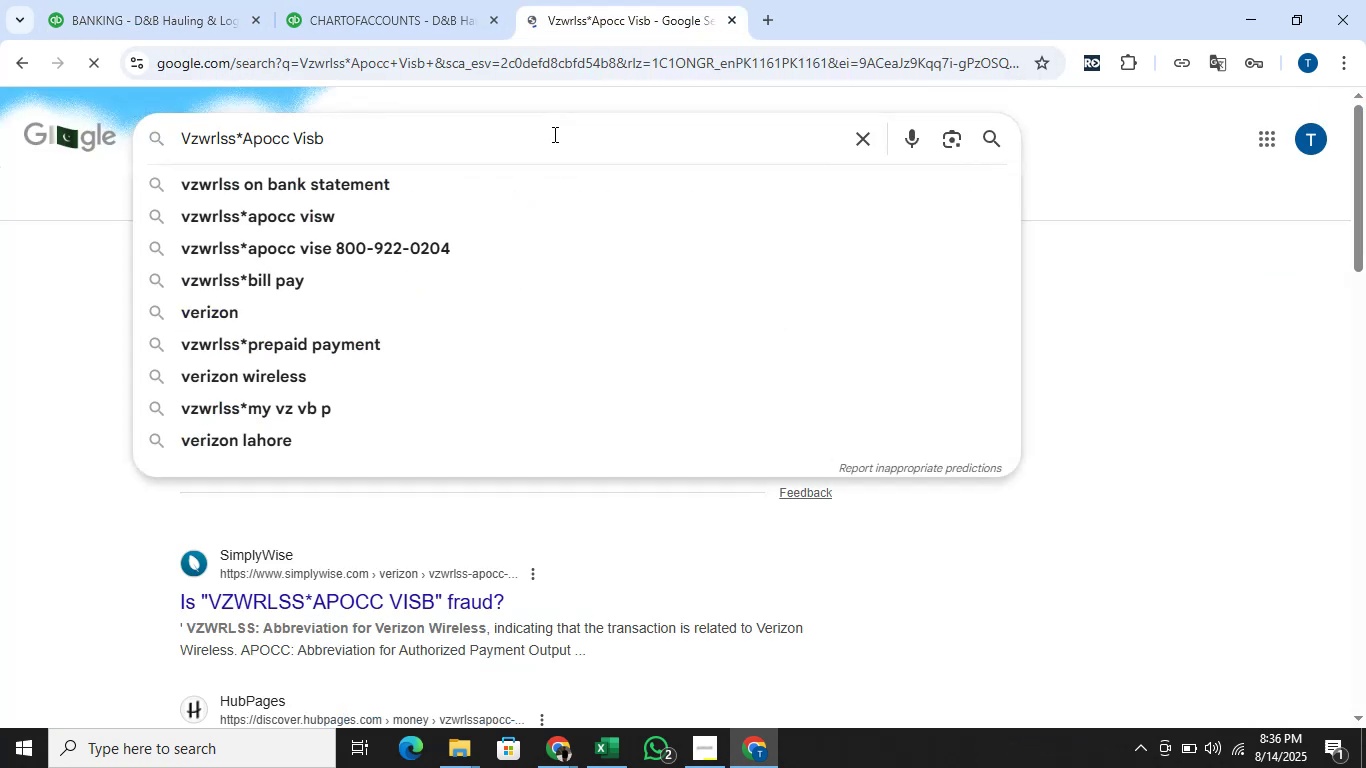 
hold_key(key=Backspace, duration=1.27)
 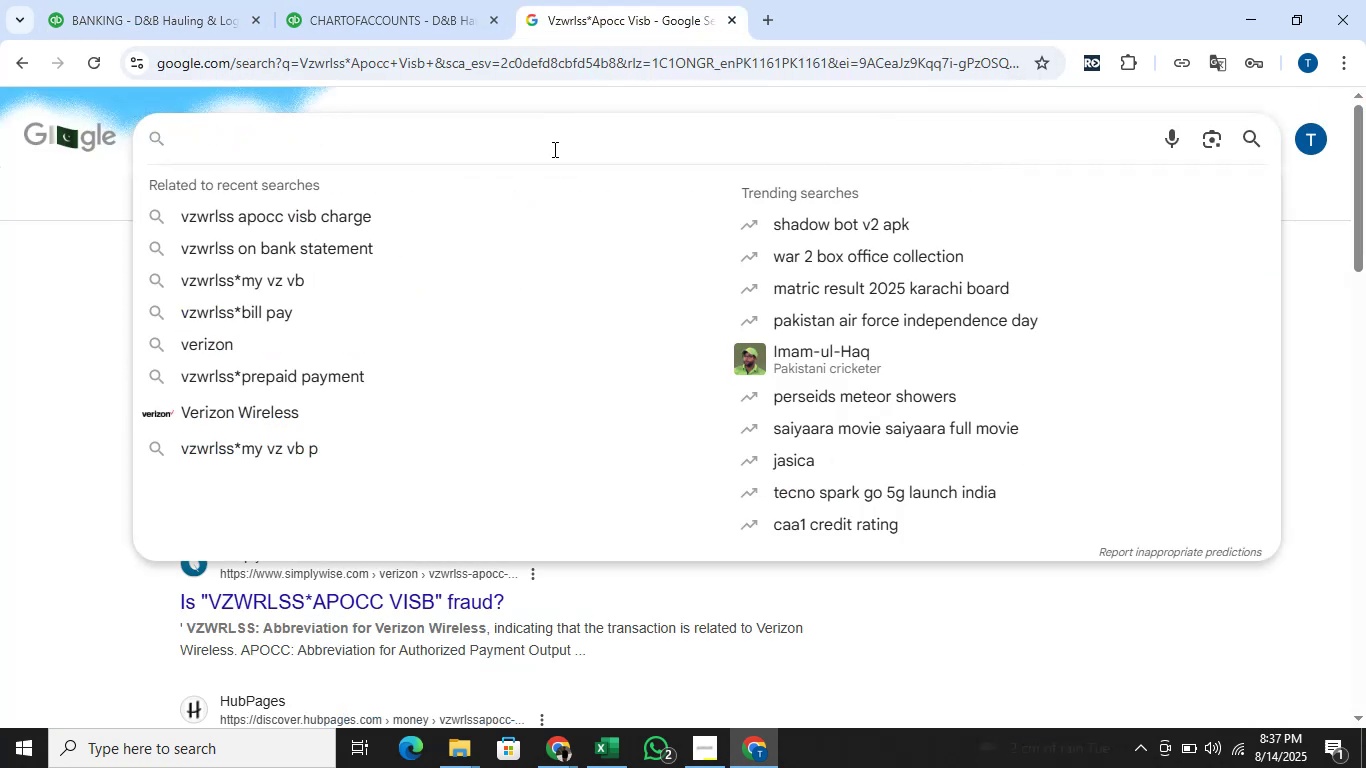 
key(Control+V)
 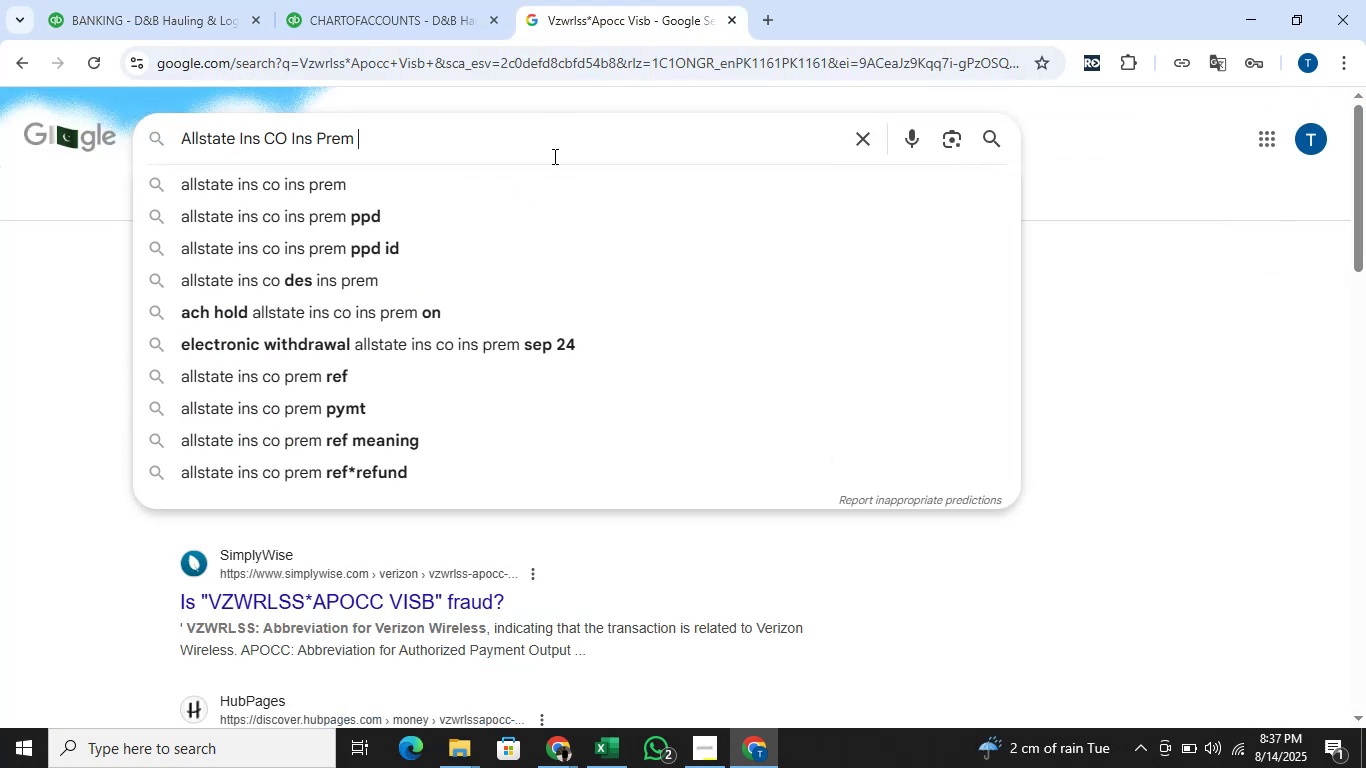 
key(Enter)
 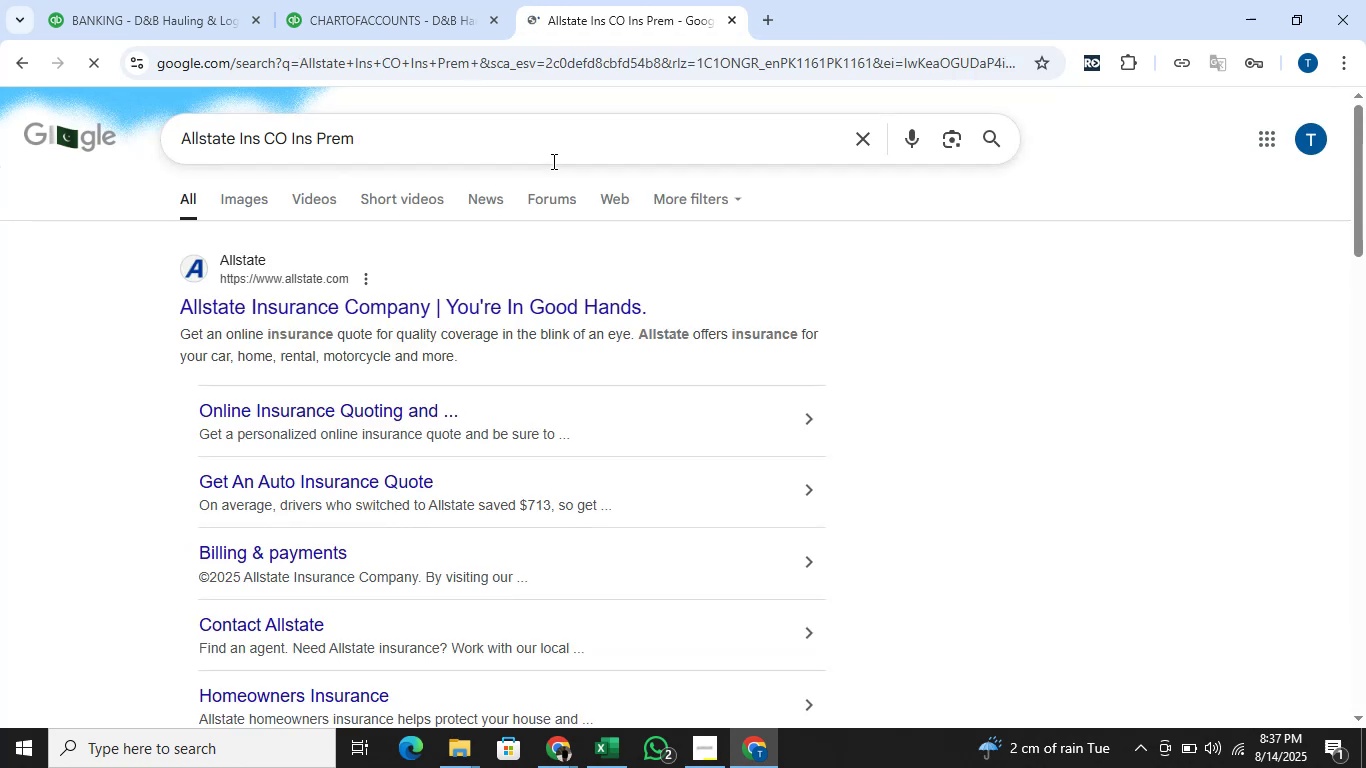 
left_click([214, 0])
 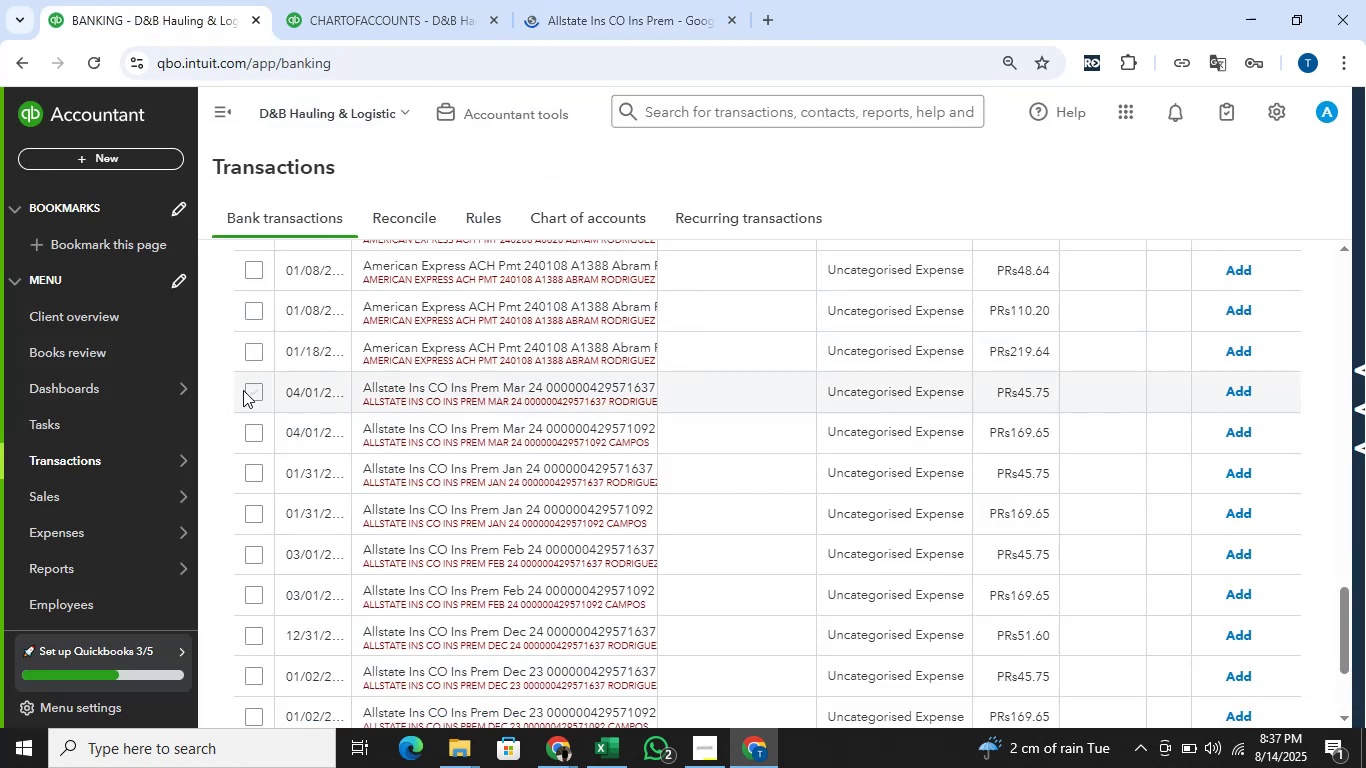 
left_click([261, 383])
 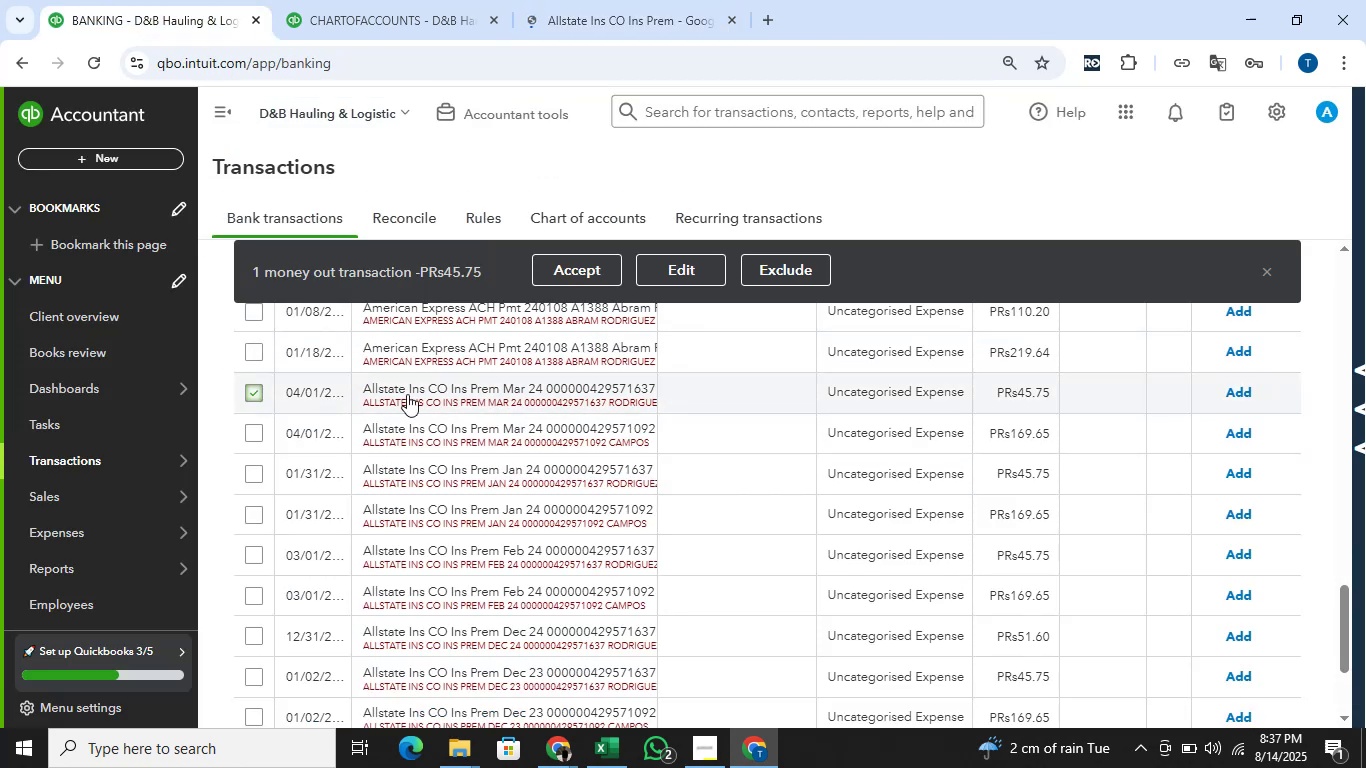 
scroll: coordinate [489, 389], scroll_direction: down, amount: 2.0
 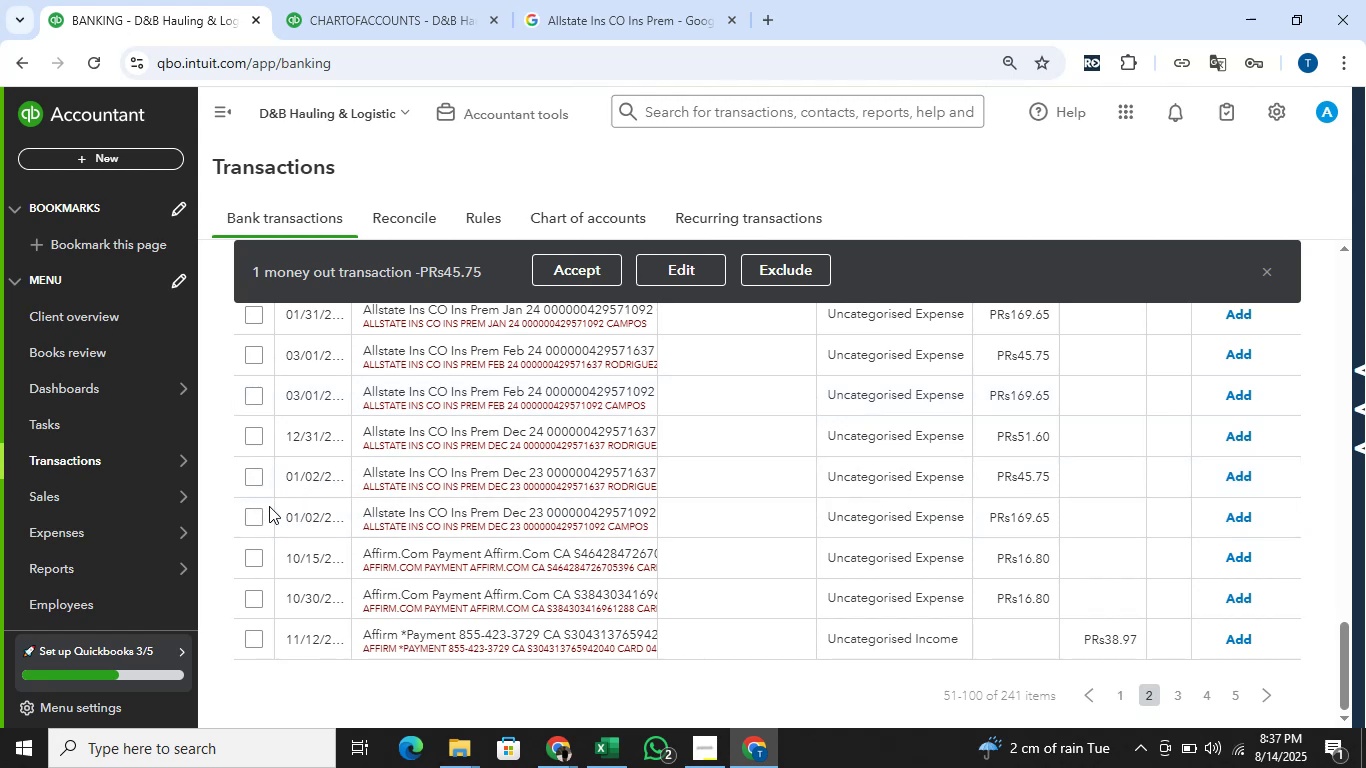 
wait(7.75)
 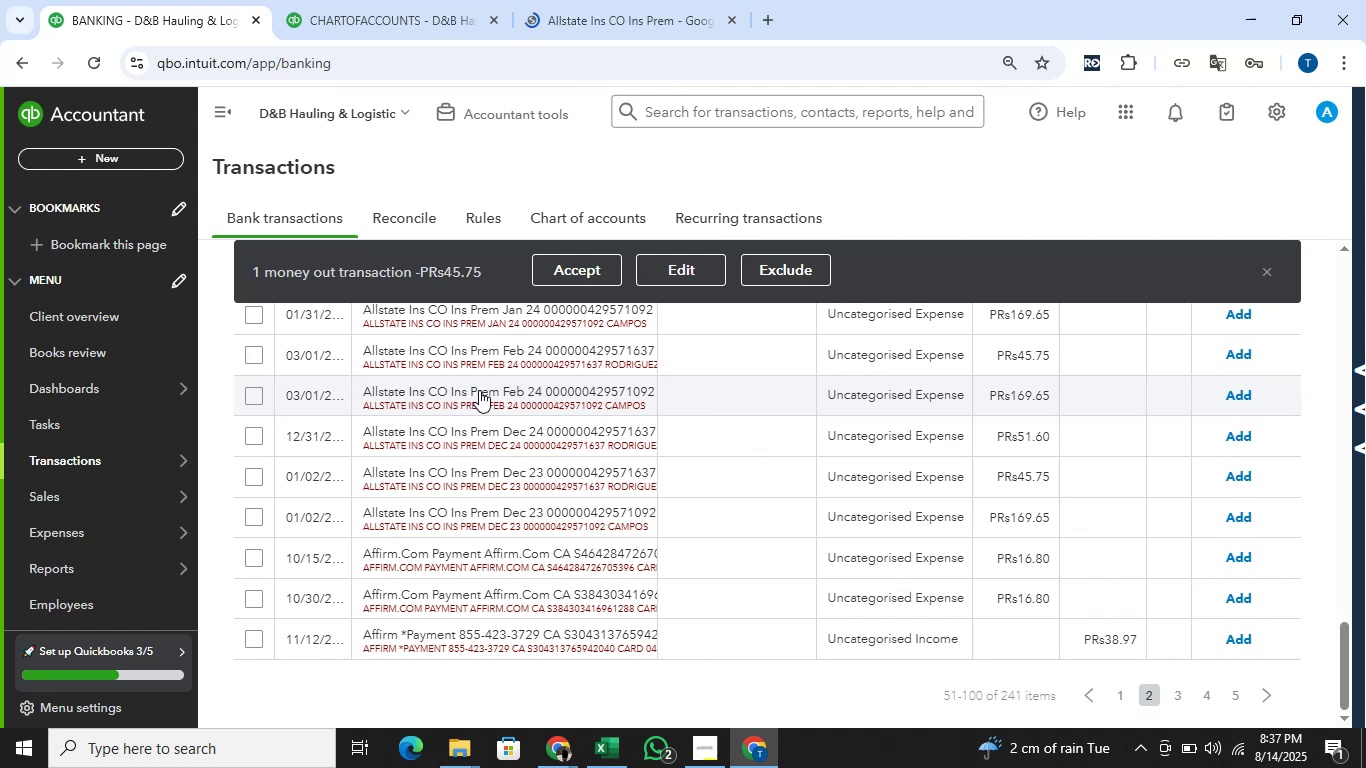 
hold_key(key=ShiftLeft, duration=1.53)
 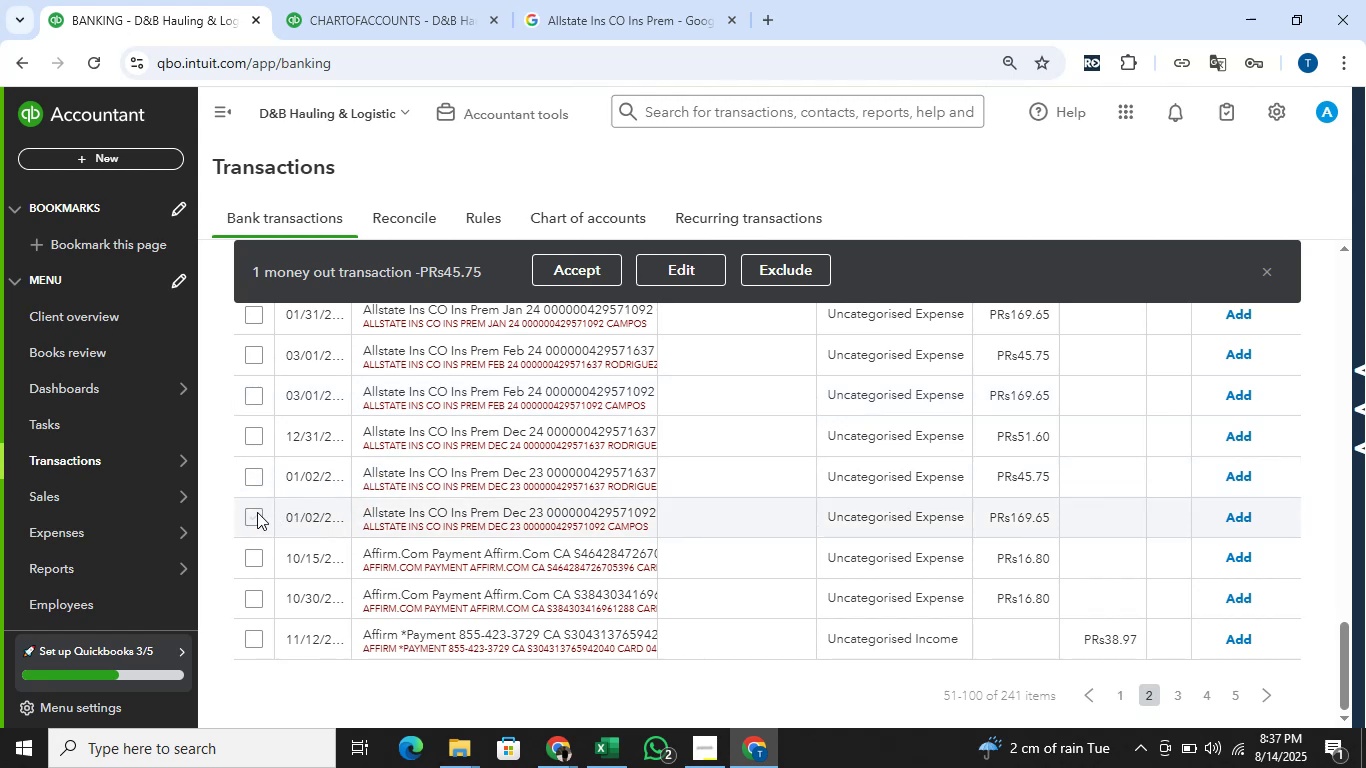 
hold_key(key=ShiftLeft, duration=0.51)
left_click([258, 513])
 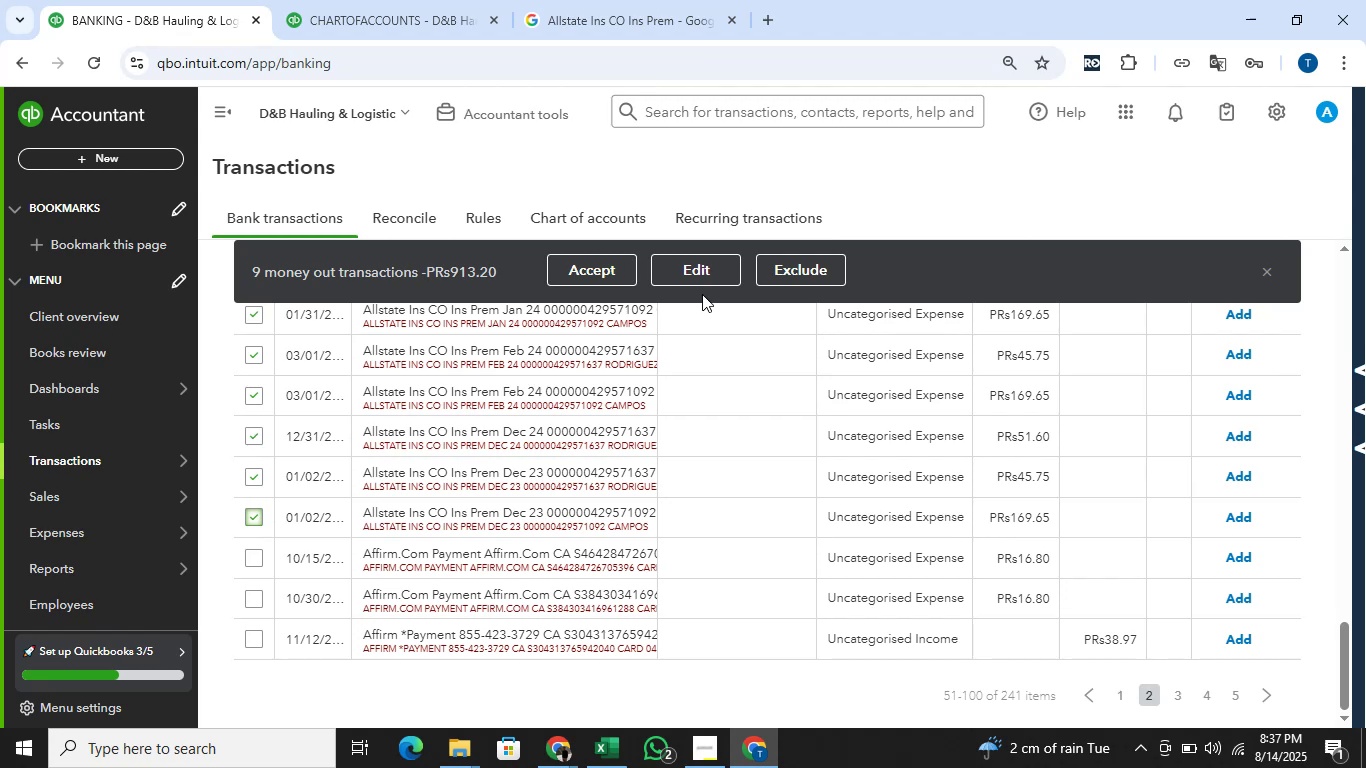 
left_click([695, 273])
 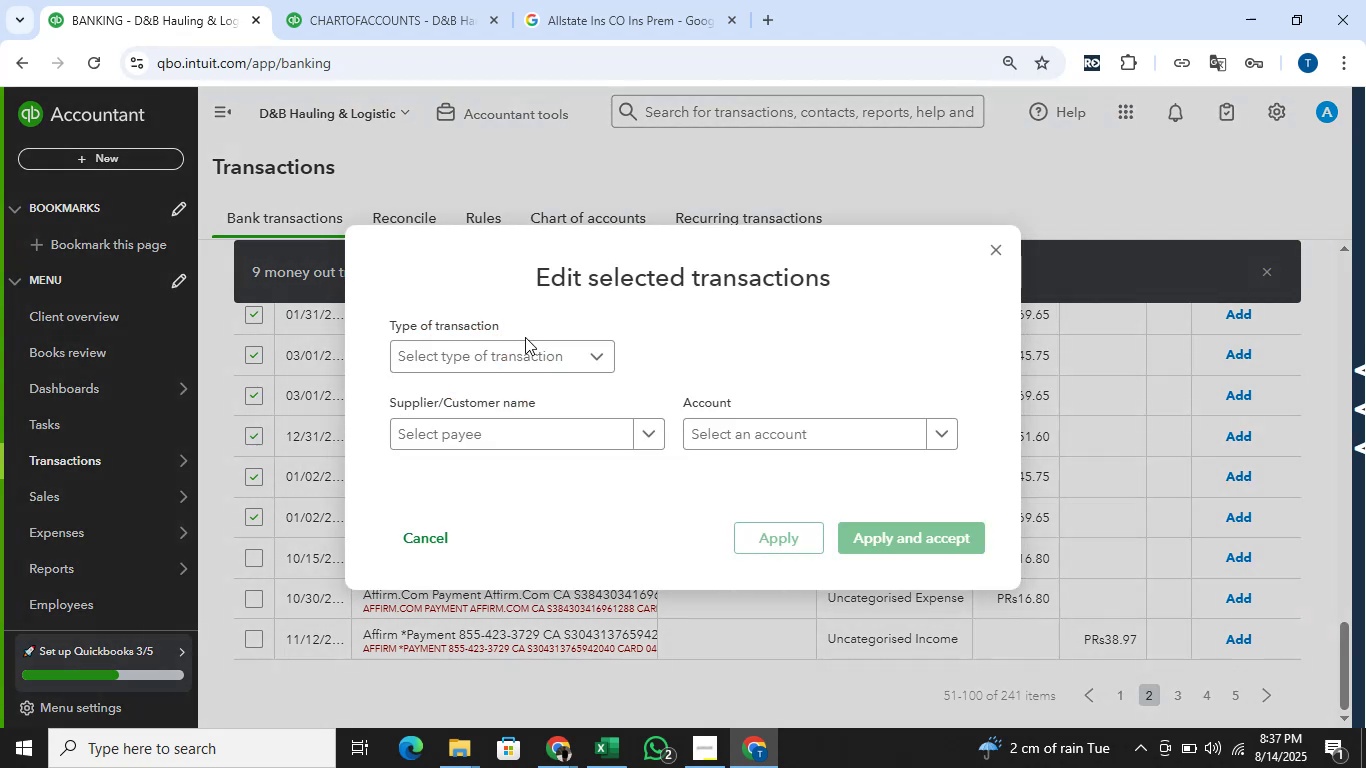 
left_click([507, 353])
 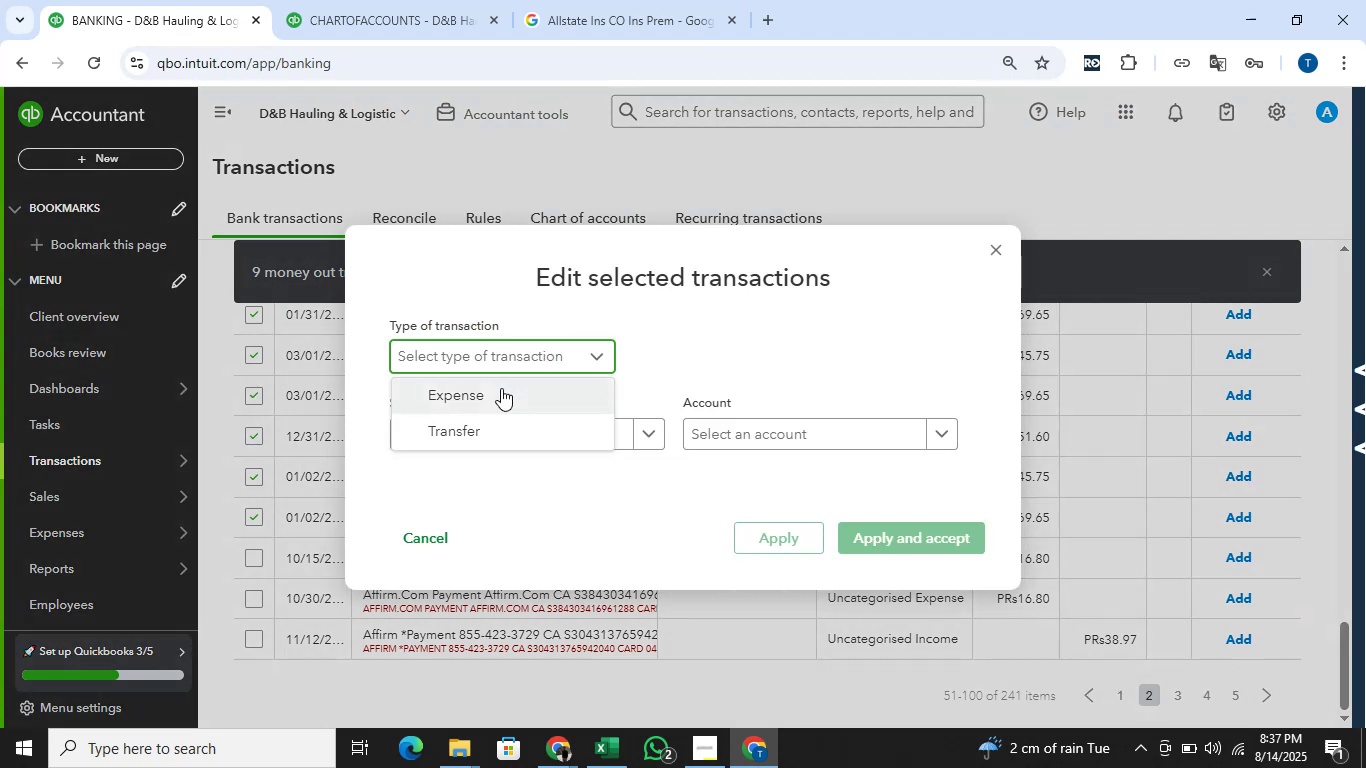 
left_click([501, 388])
 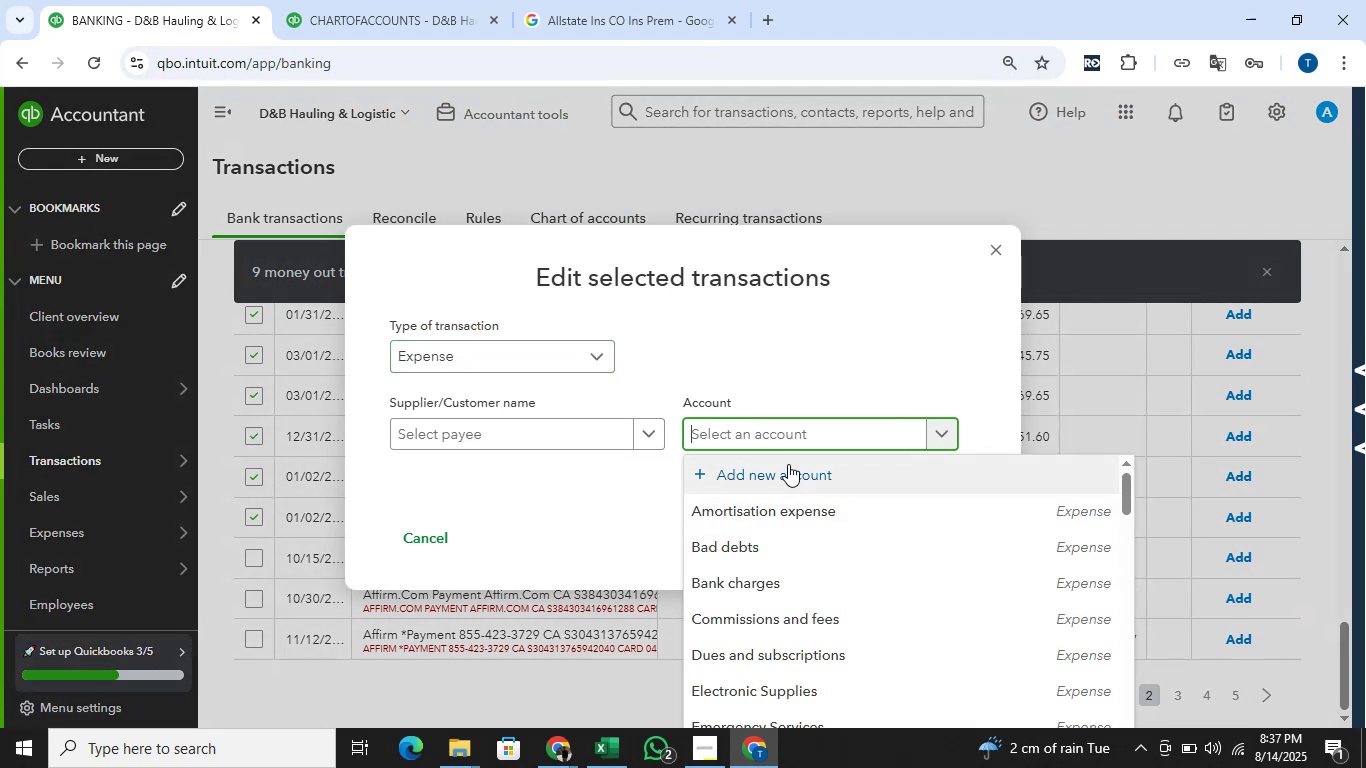 
type(insu)
 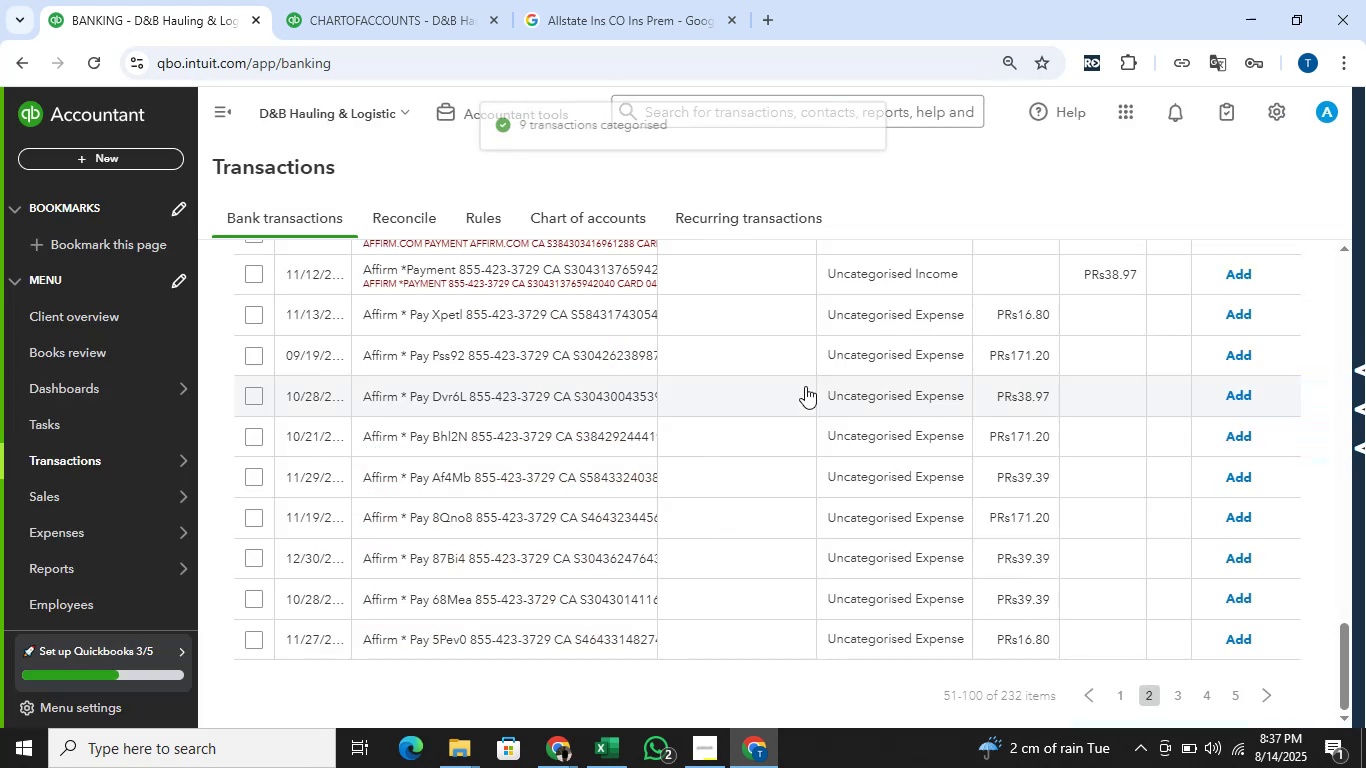 
wait(6.87)
 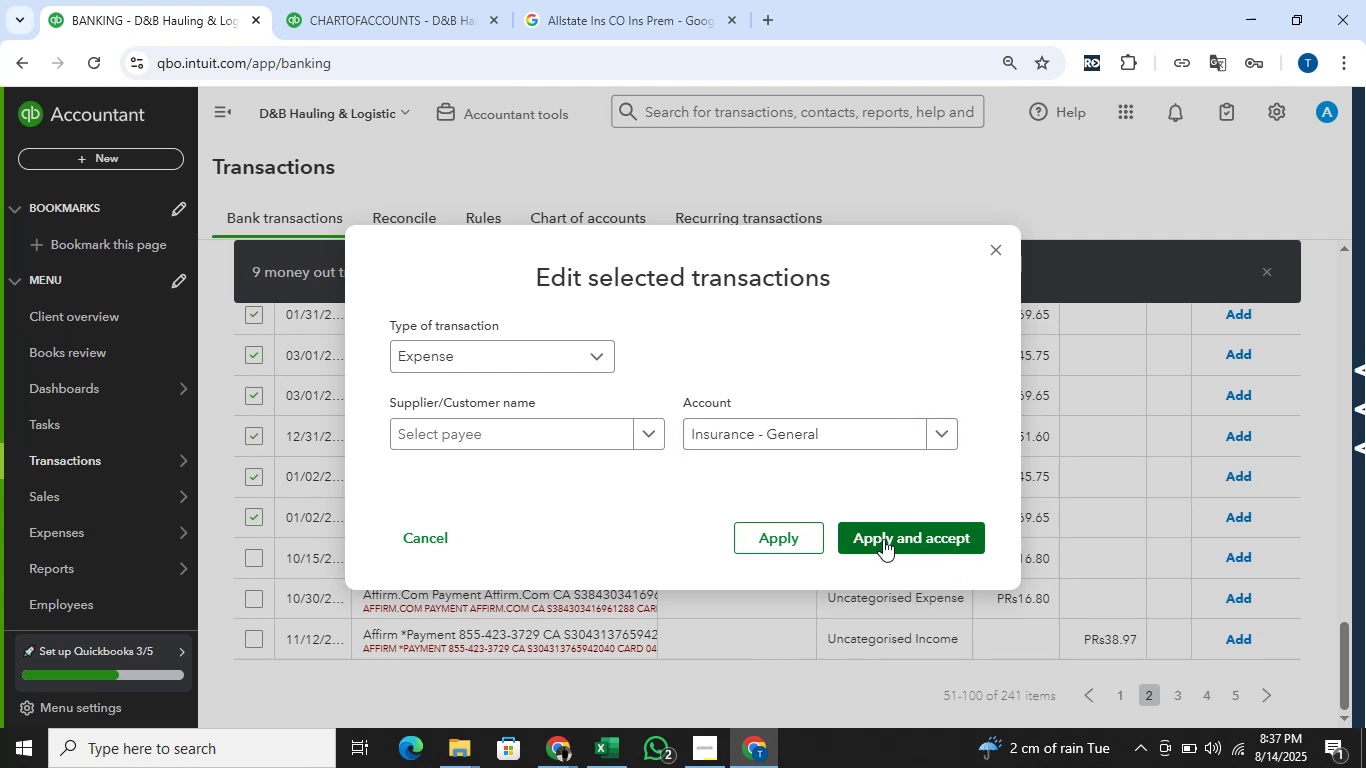 
scroll: coordinate [794, 385], scroll_direction: up, amount: 1.0
 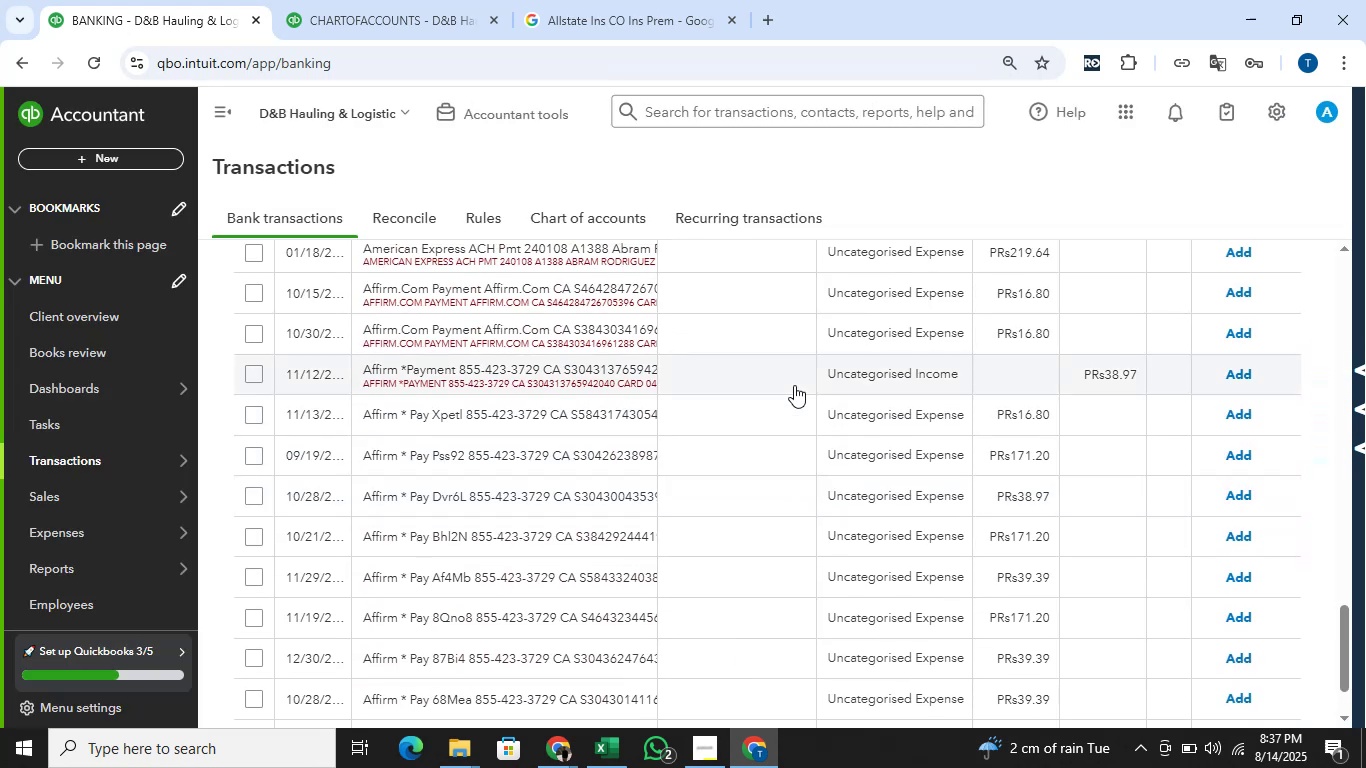 
wait(5.4)
 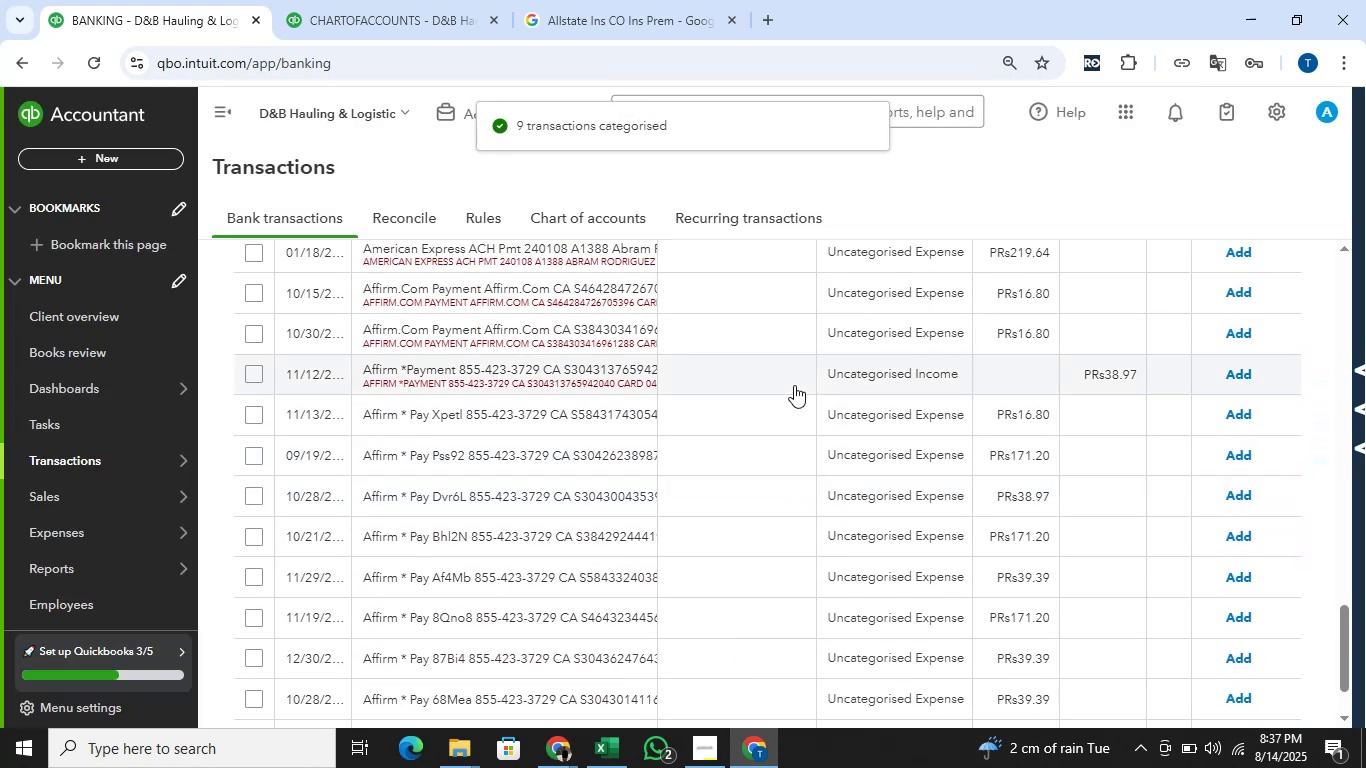 
left_click([249, 370])
 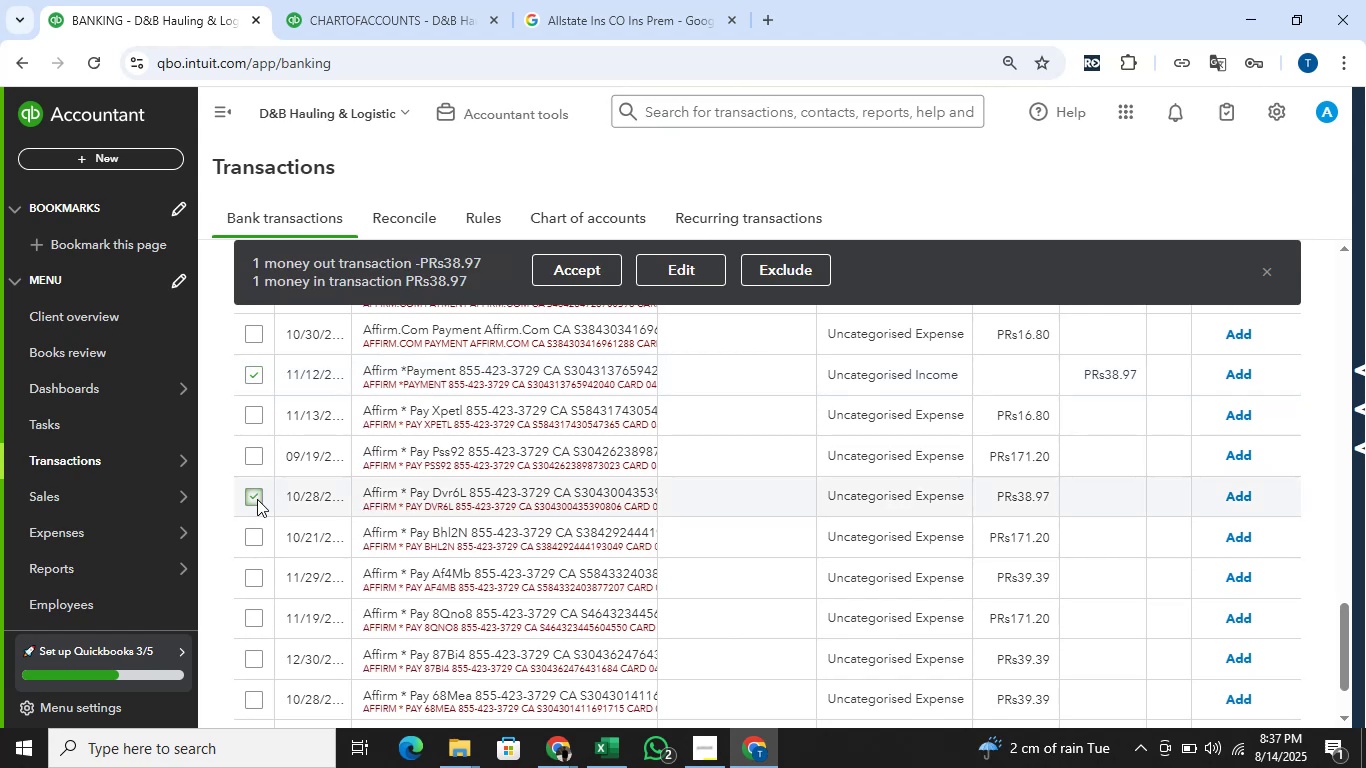 
left_click([696, 274])
 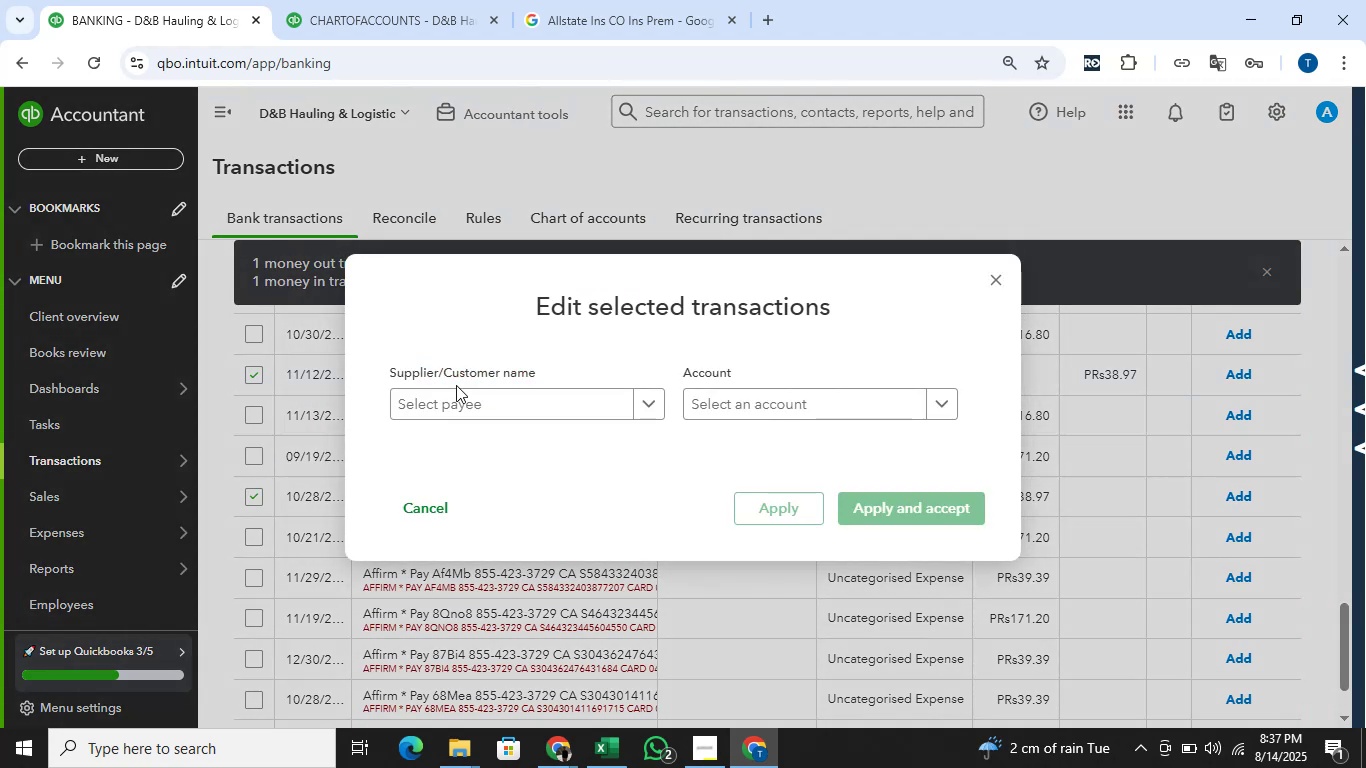 
left_click([456, 403])
 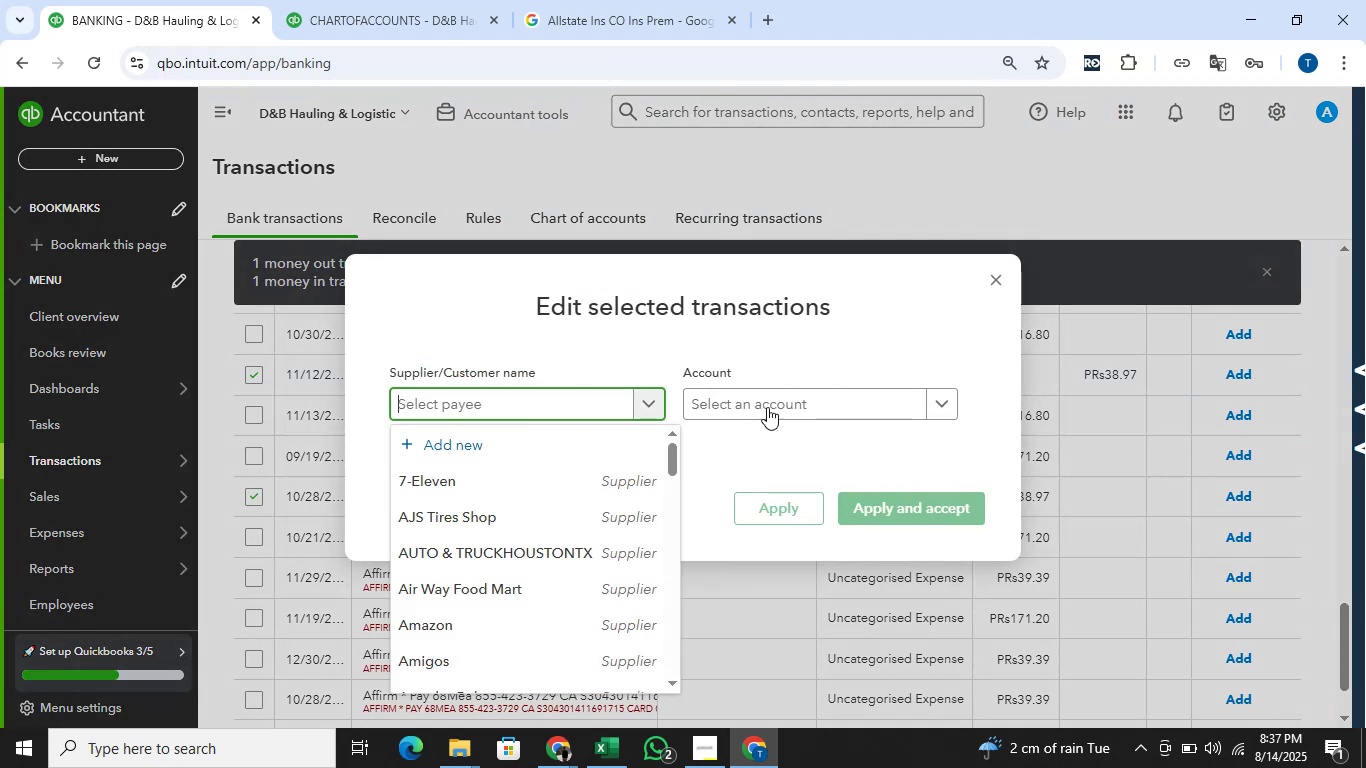 
mouse_move([787, 433])
 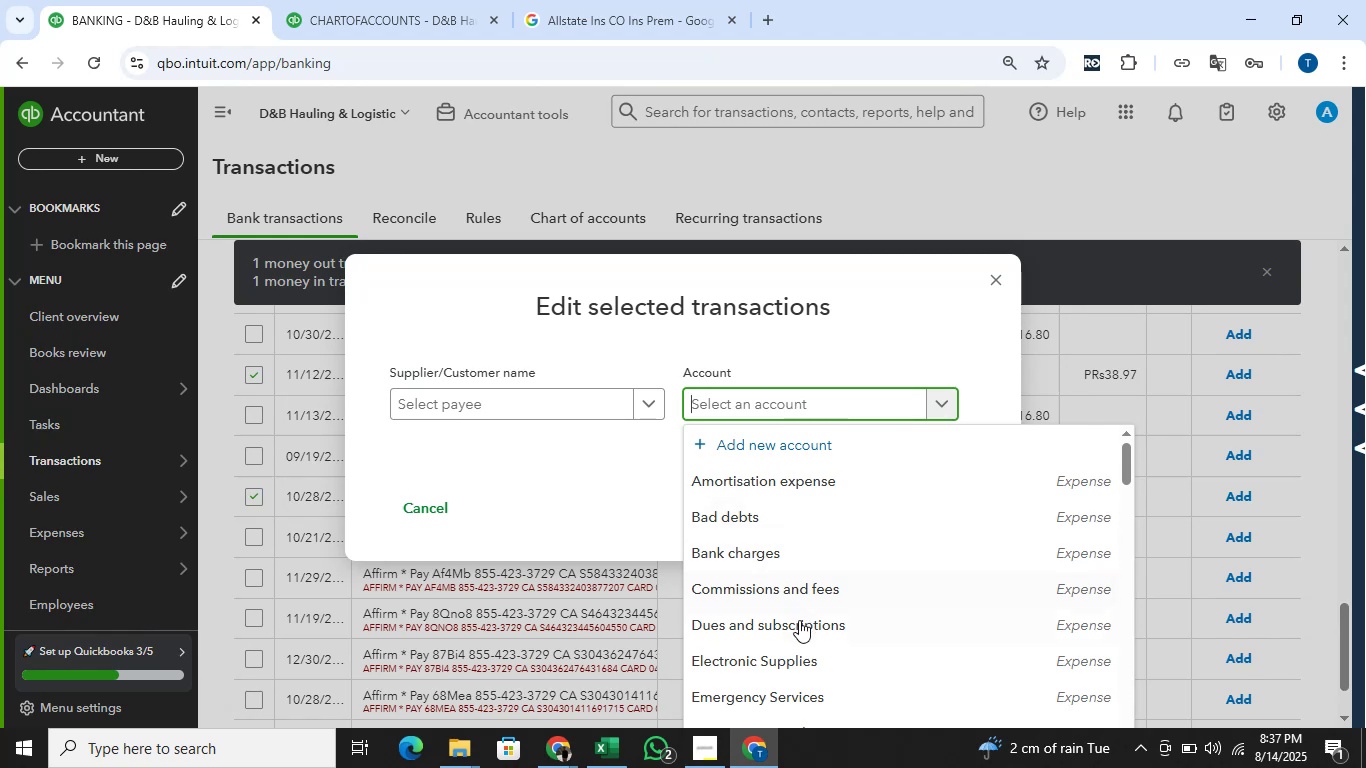 
left_click([800, 623])
 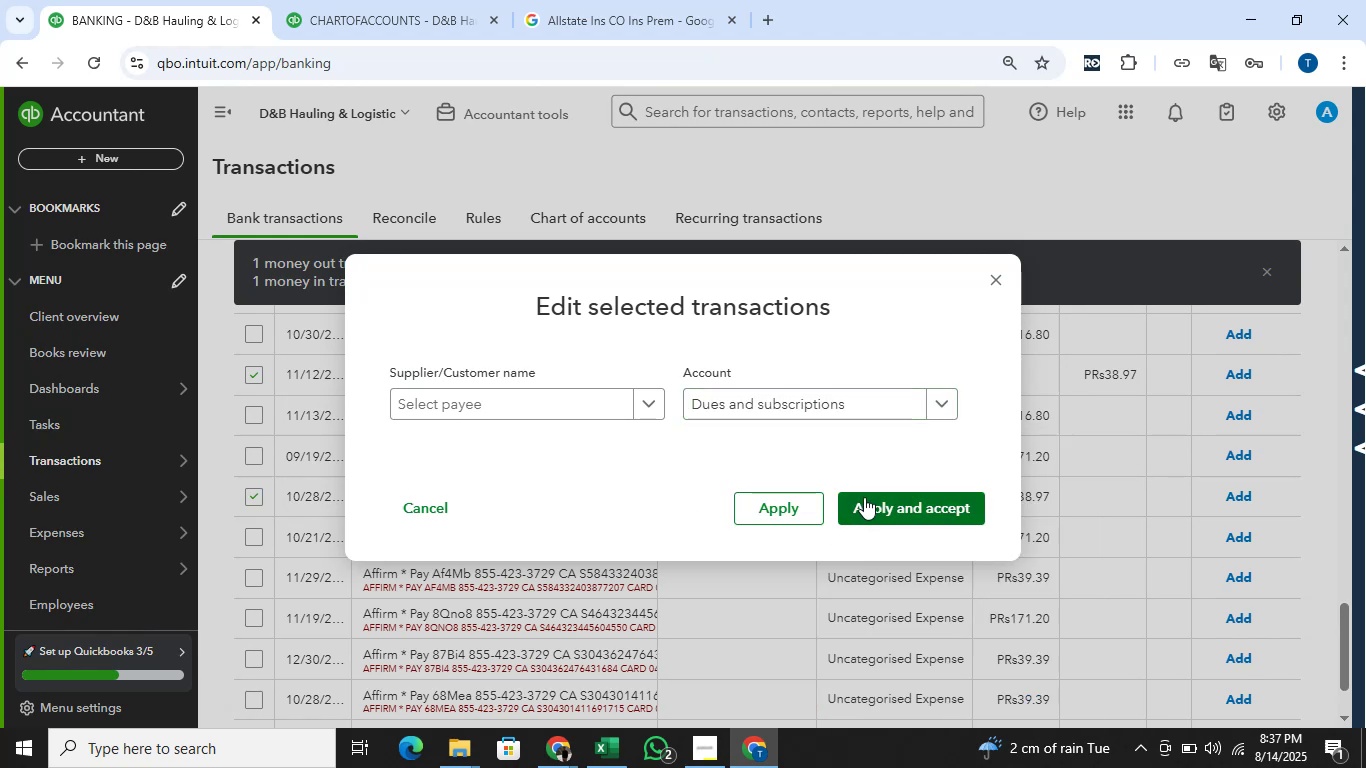 
left_click([864, 497])
 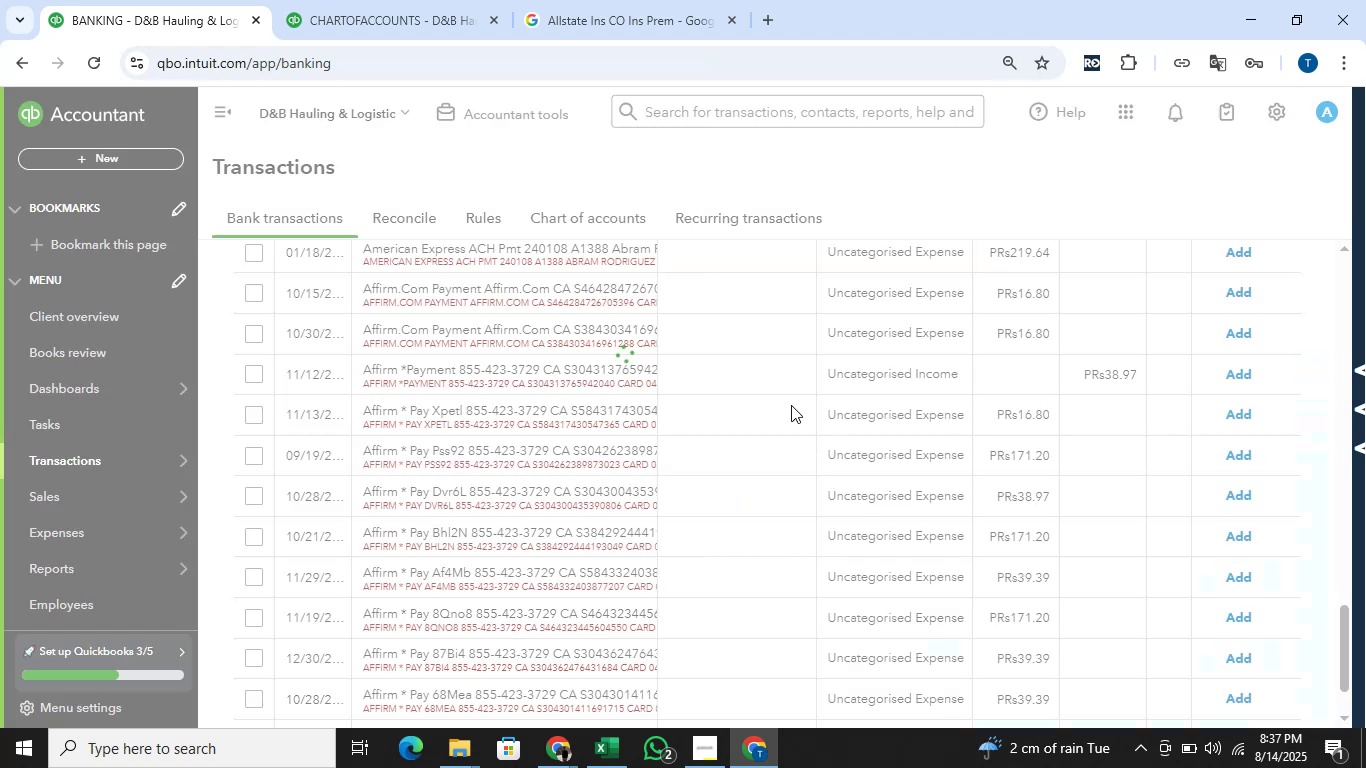 
scroll: coordinate [791, 402], scroll_direction: down, amount: 3.0
 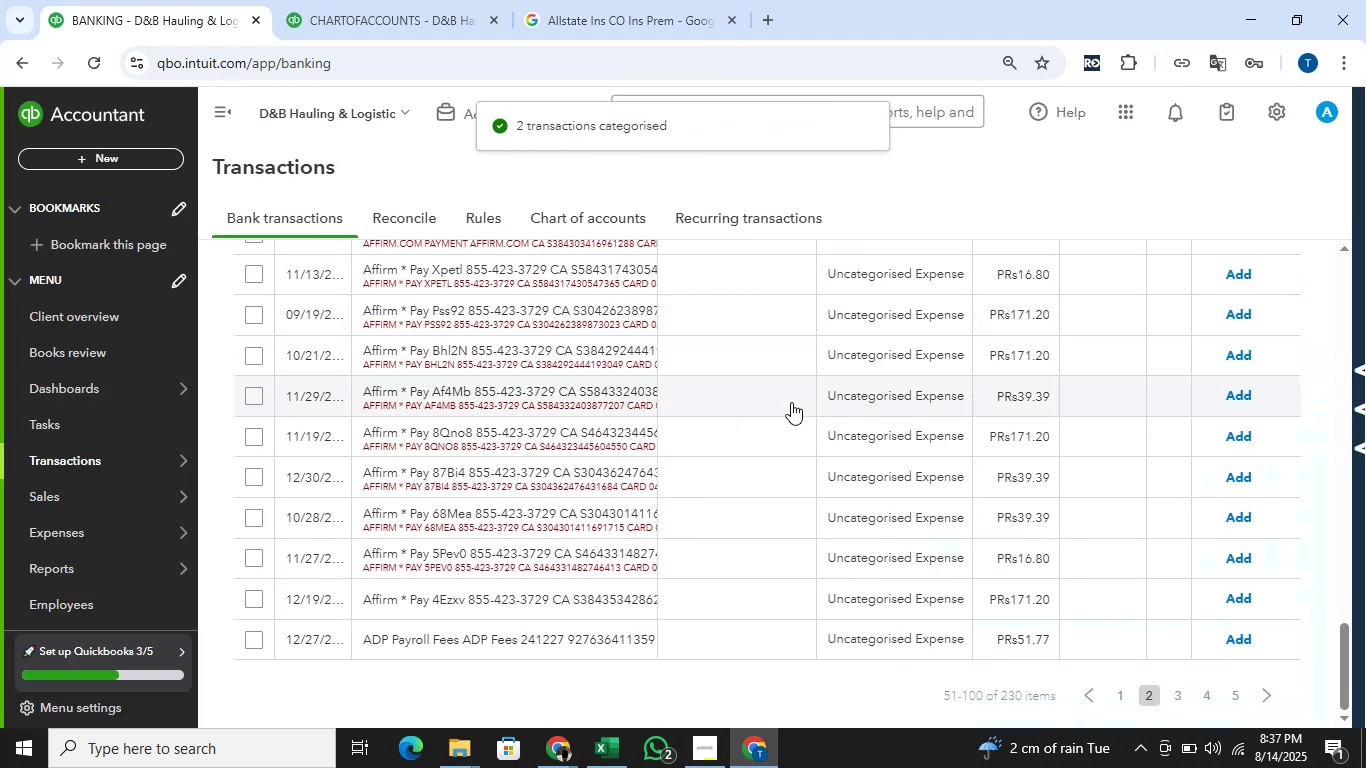 
scroll: coordinate [753, 390], scroll_direction: up, amount: 8.0
 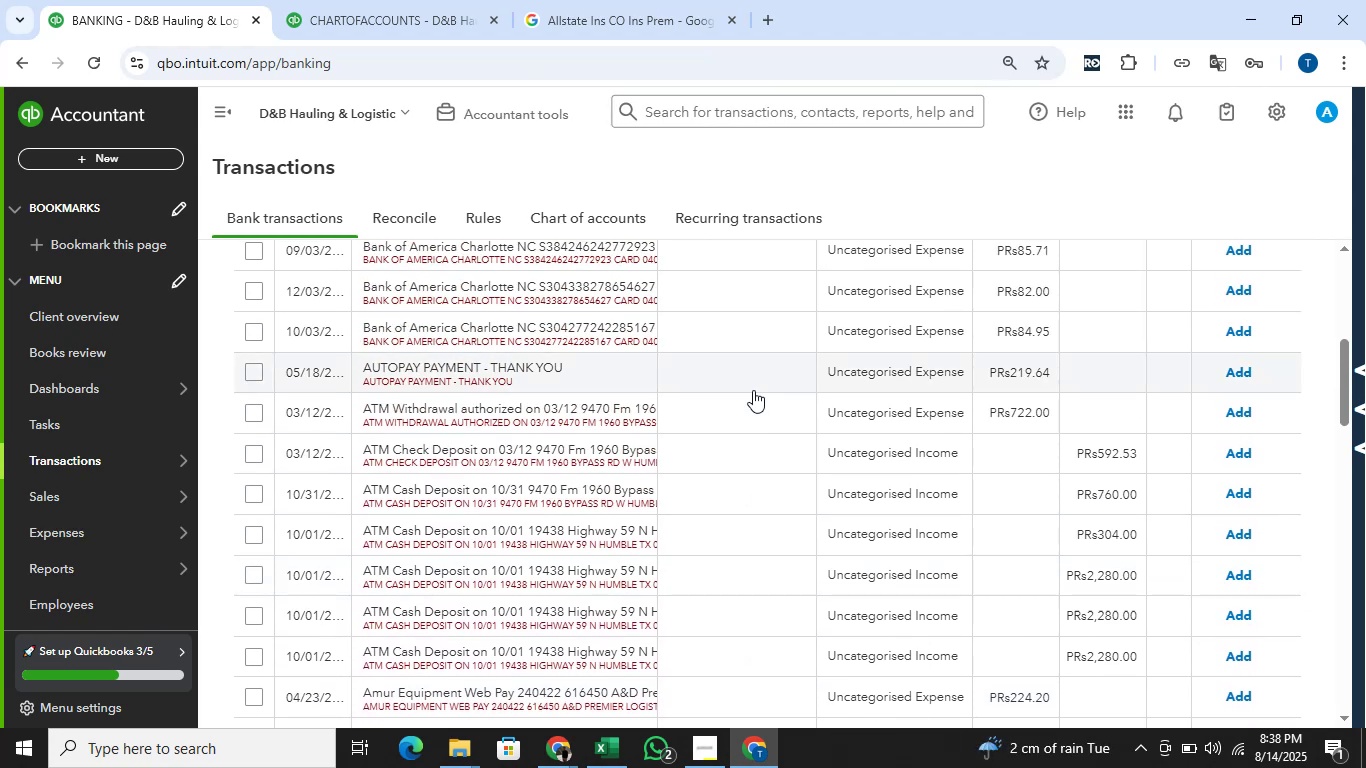 